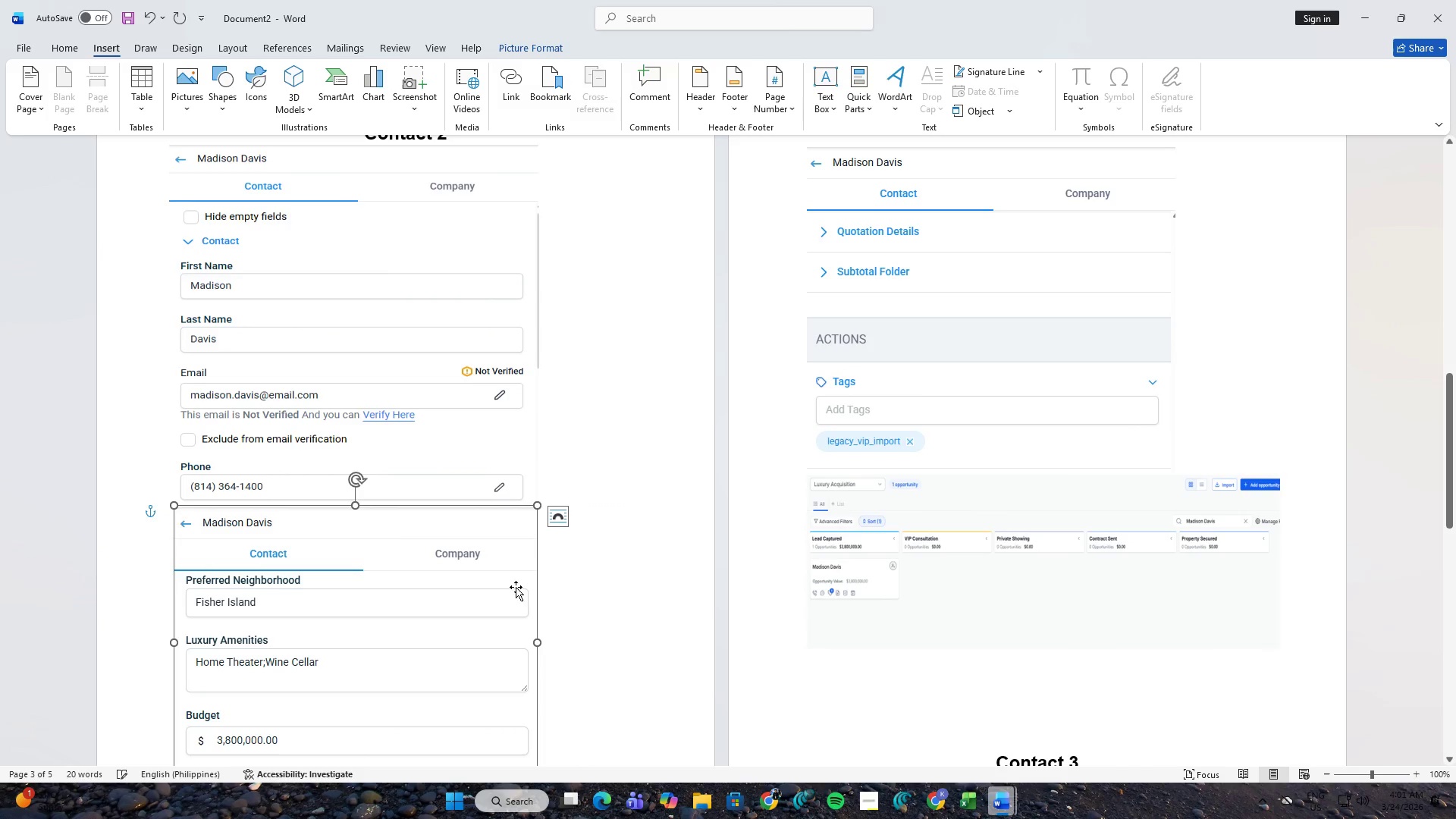 
left_click([583, 588])
 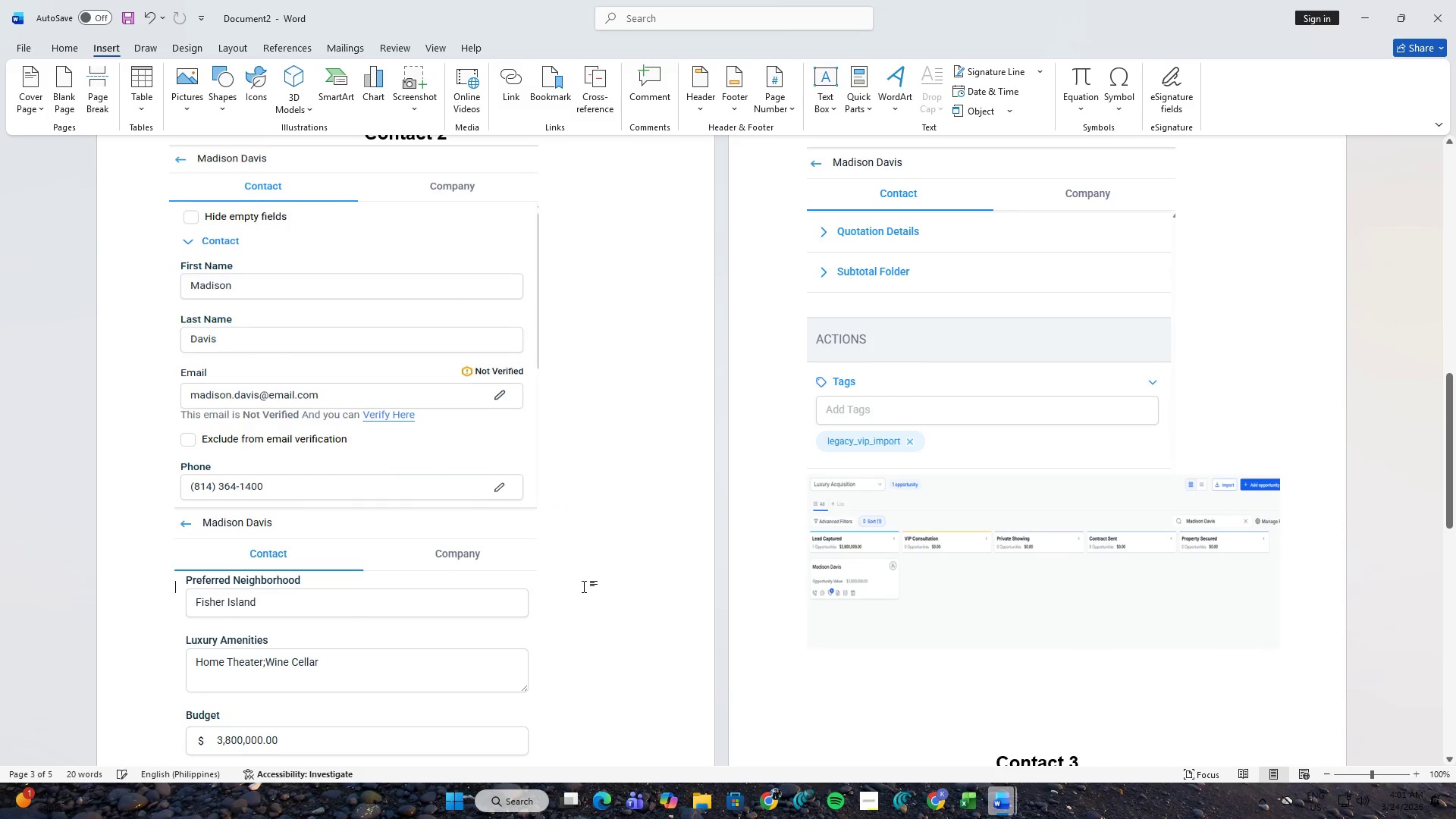 
scroll: coordinate [603, 564], scroll_direction: down, amount: 6.0
 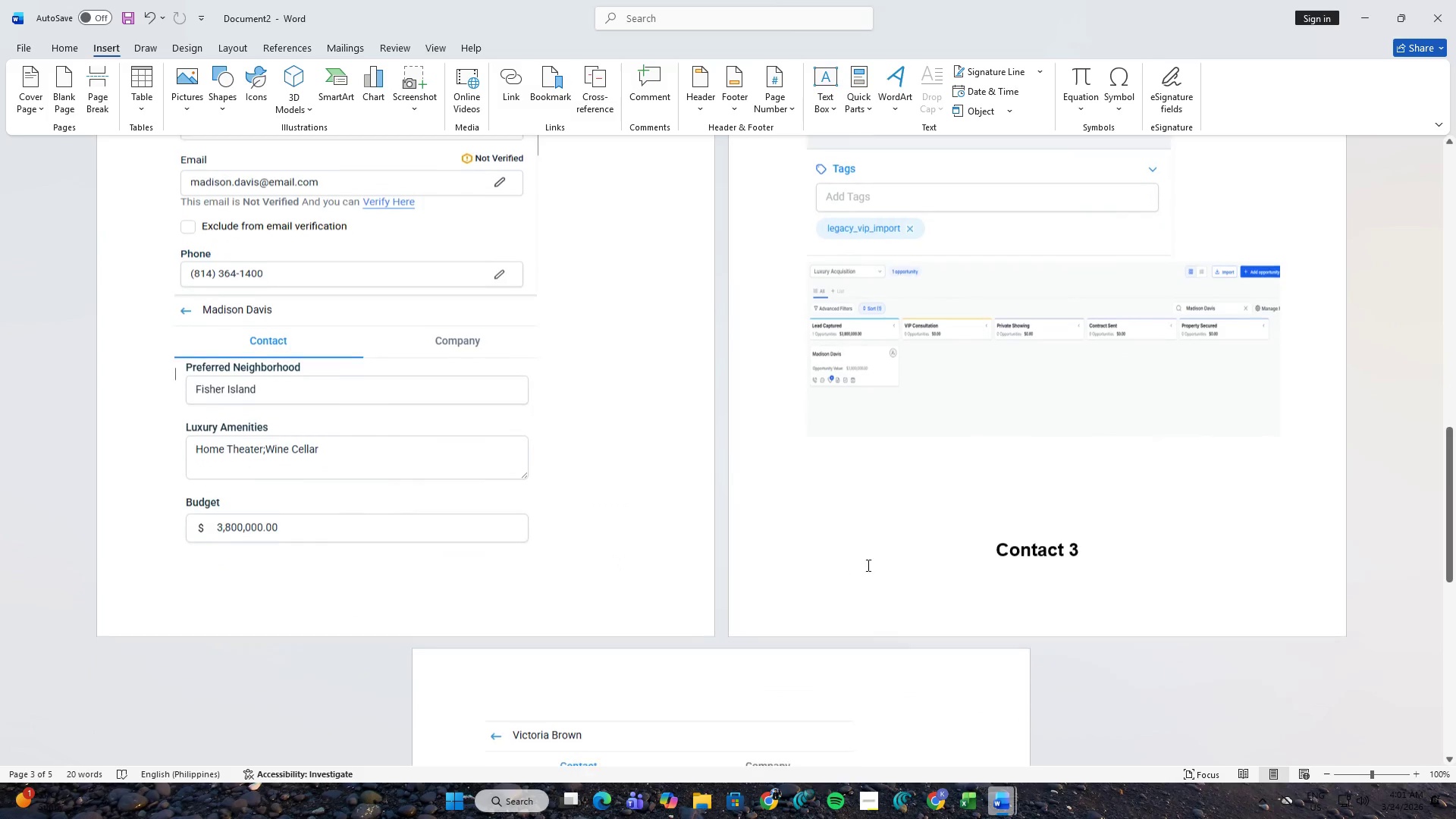 
left_click([918, 514])
 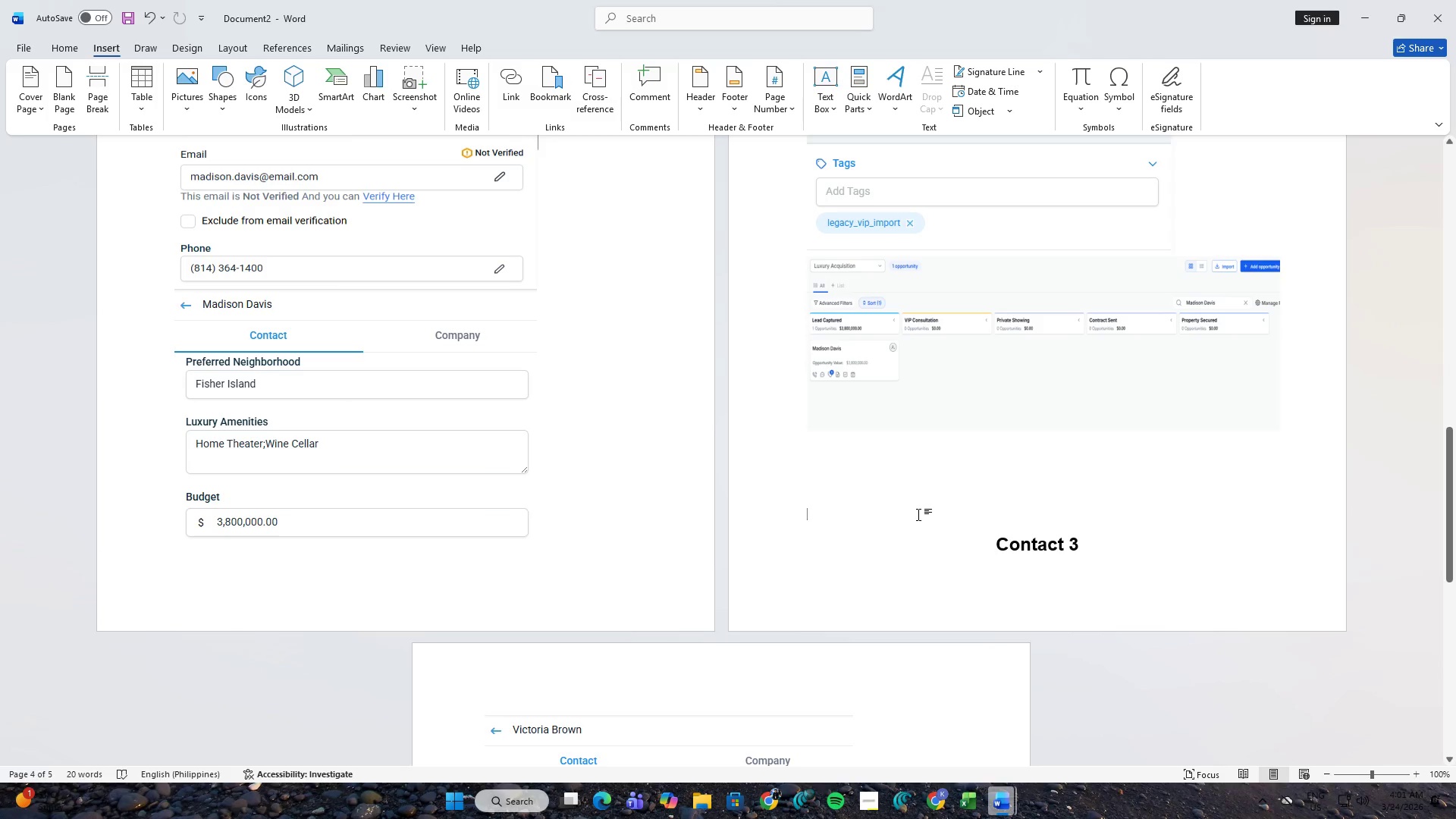 
key(Enter)
 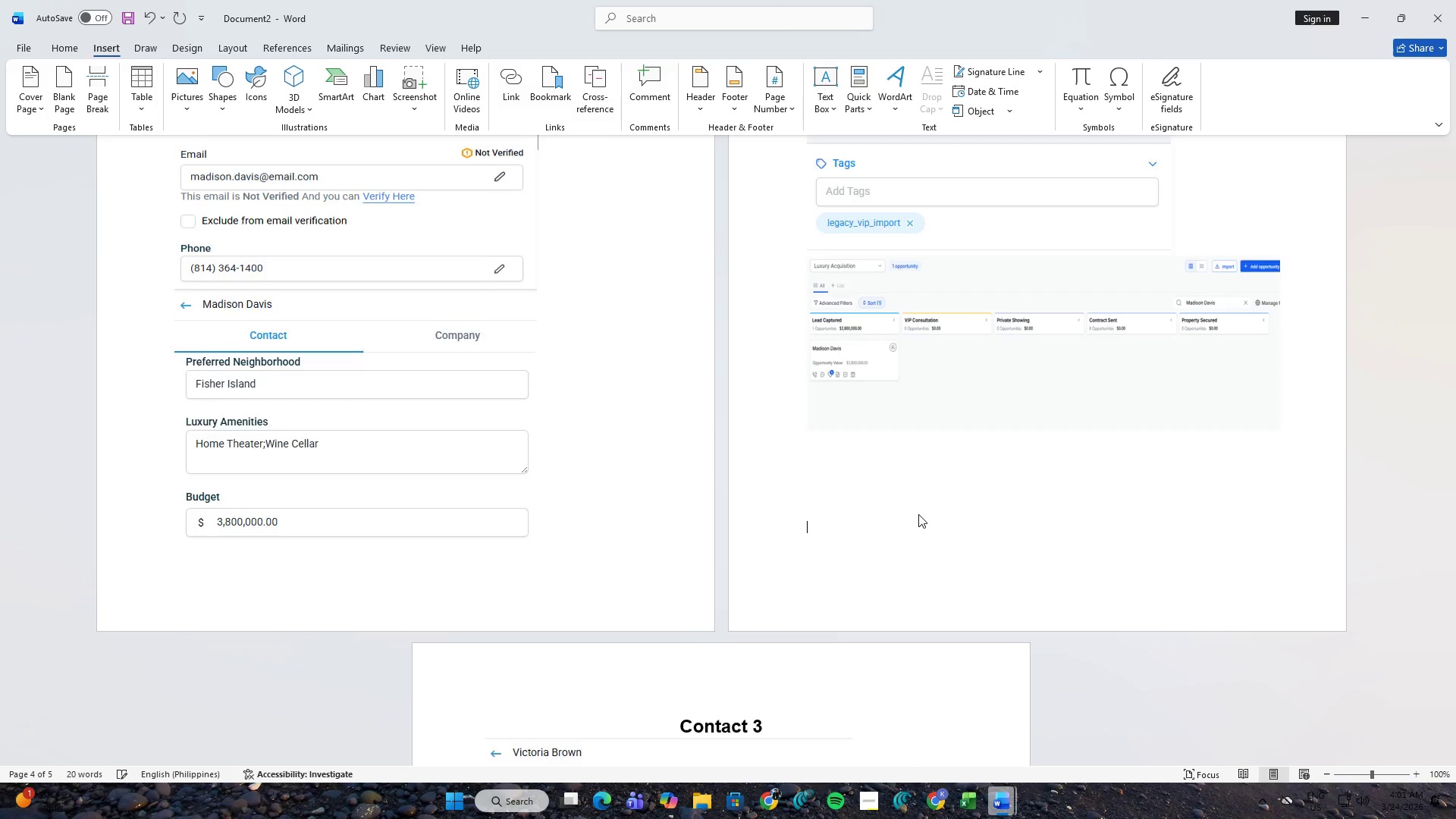 
scroll: coordinate [828, 519], scroll_direction: down, amount: 17.0
 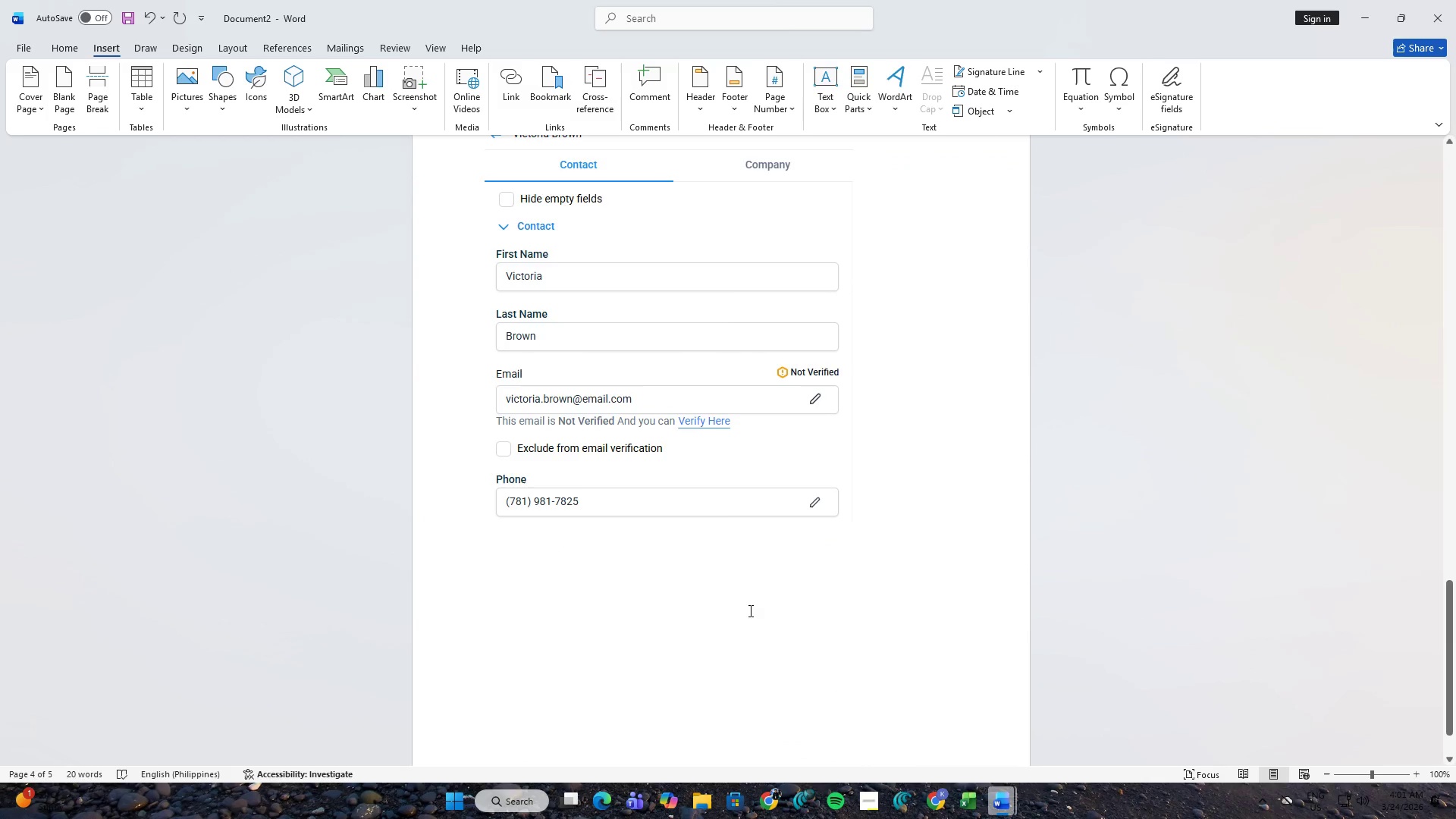 
key(Alt+AltLeft)
 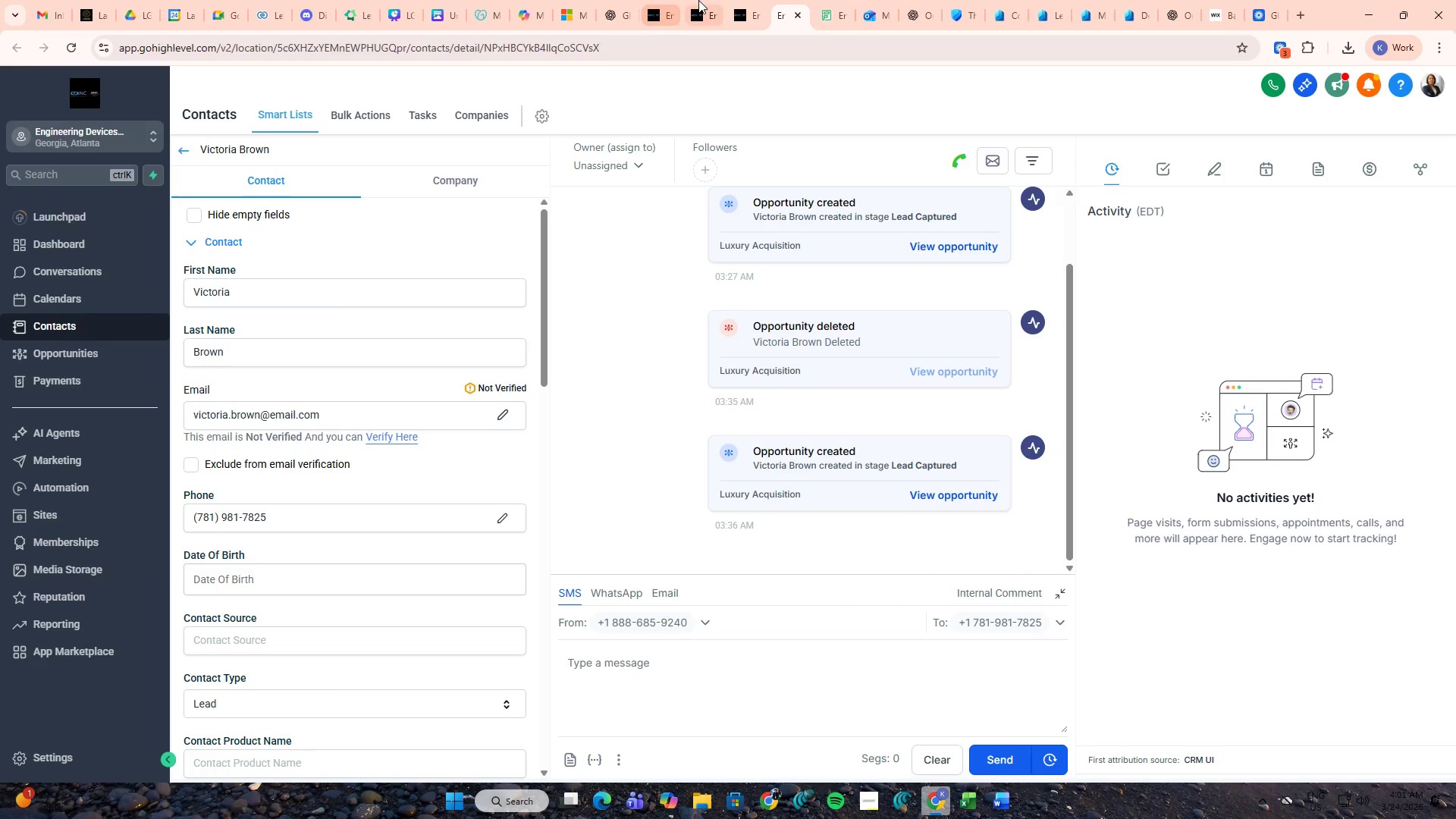 
left_click([708, 0])
 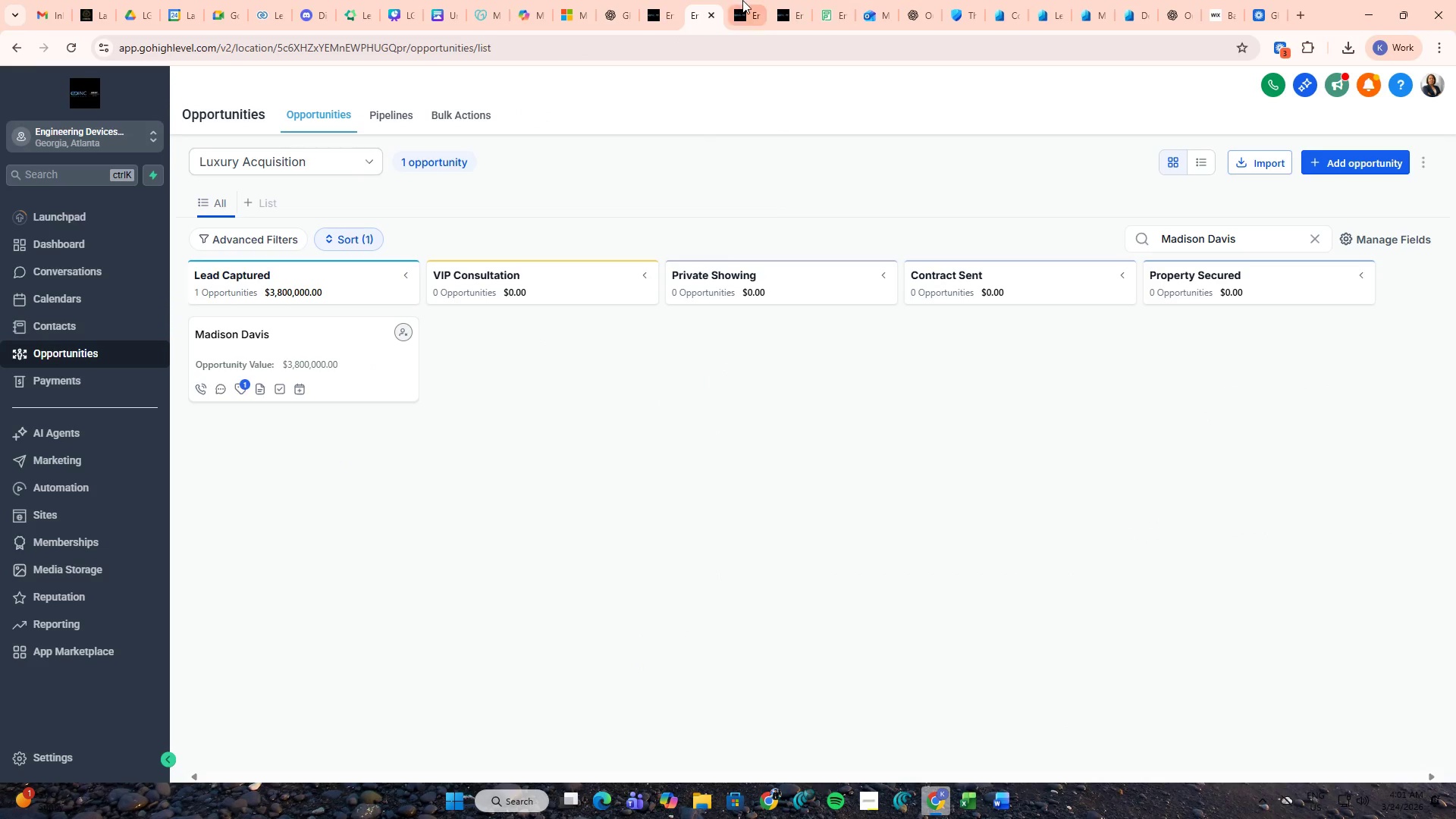 
left_click([770, 0])
 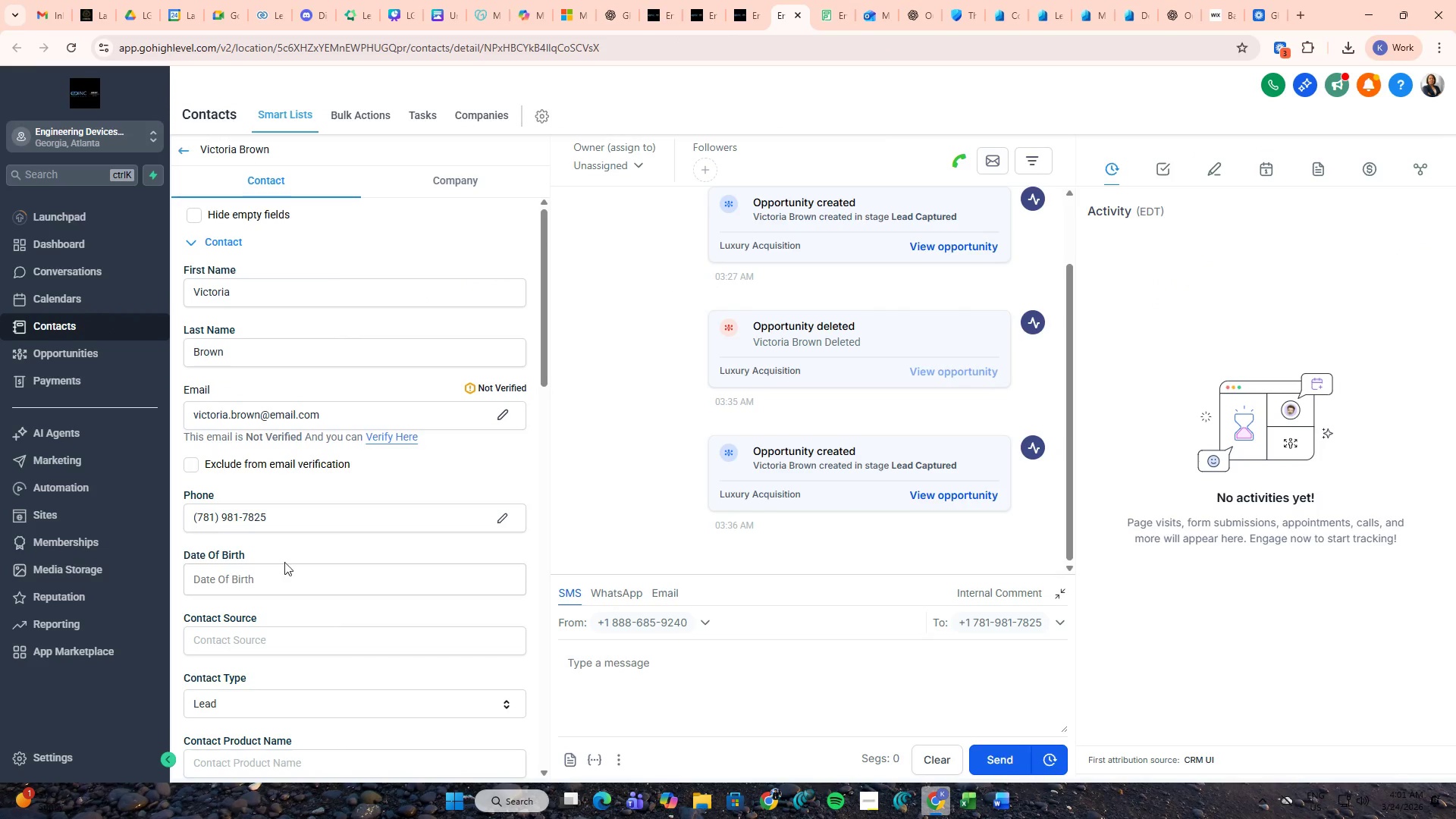 
scroll: coordinate [293, 526], scroll_direction: down, amount: 29.0
 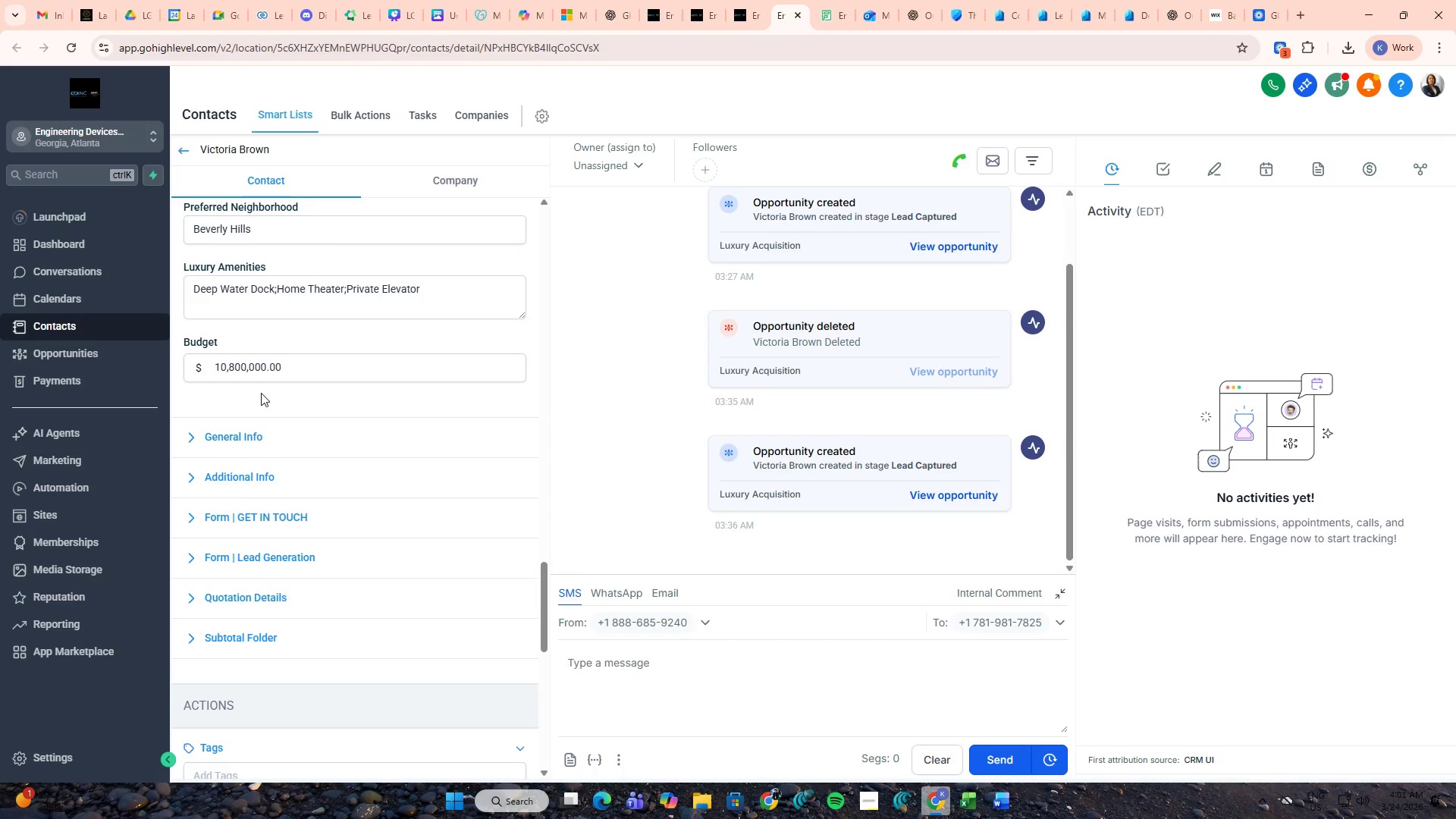 
key(PrintScreen)
 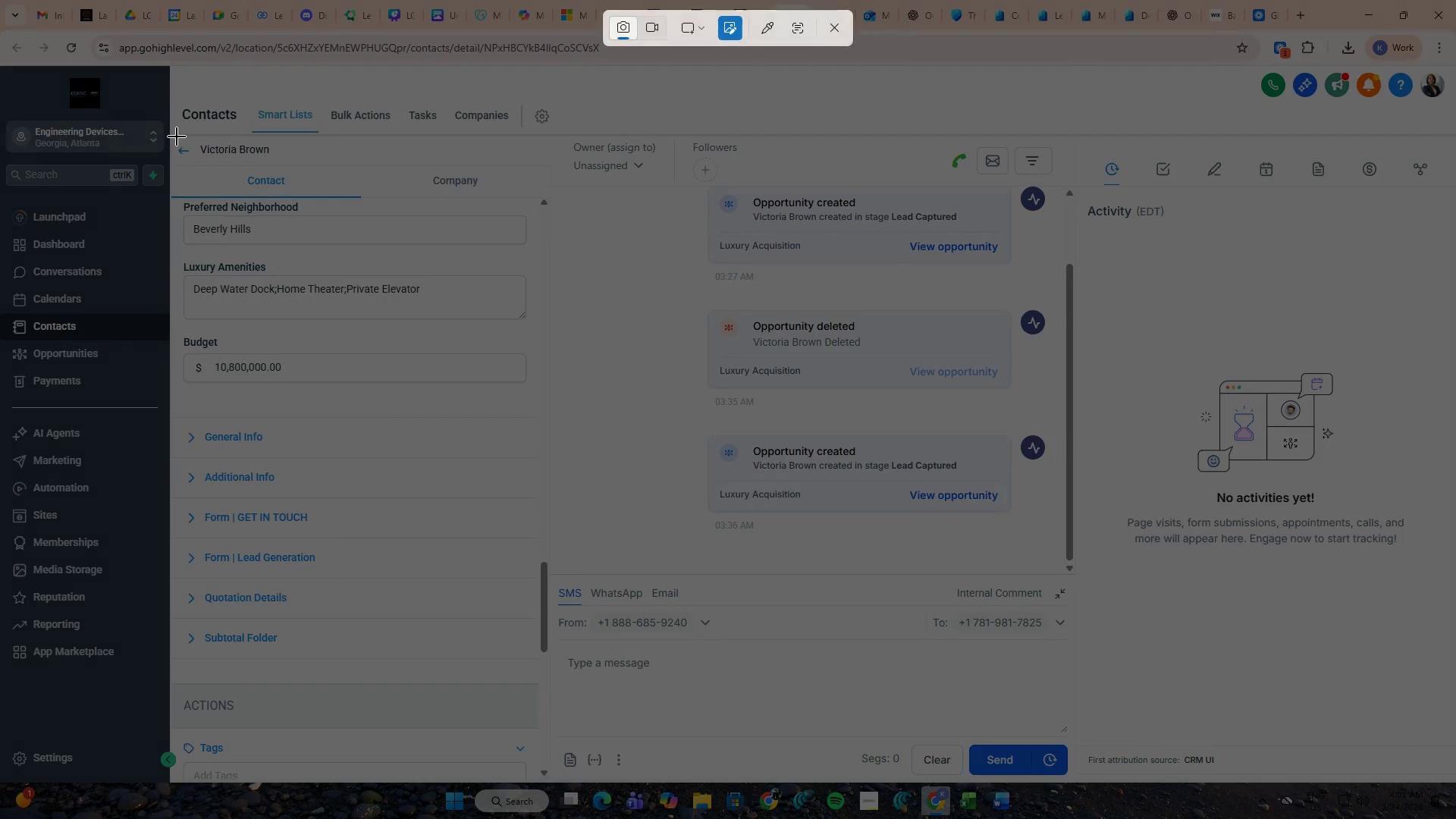 
left_click_drag(start_coordinate=[177, 136], to_coordinate=[542, 401])
 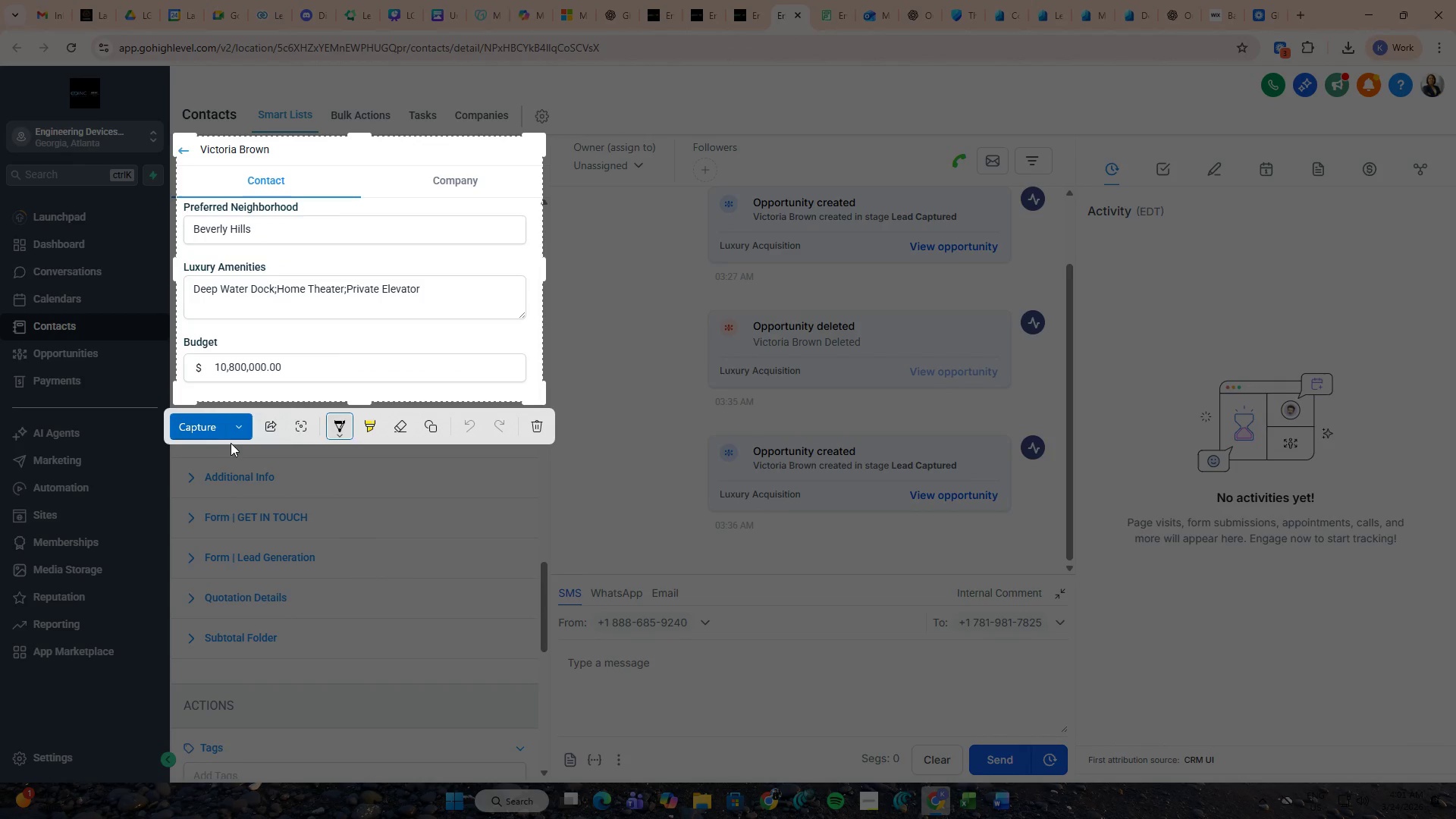 
left_click([236, 427])
 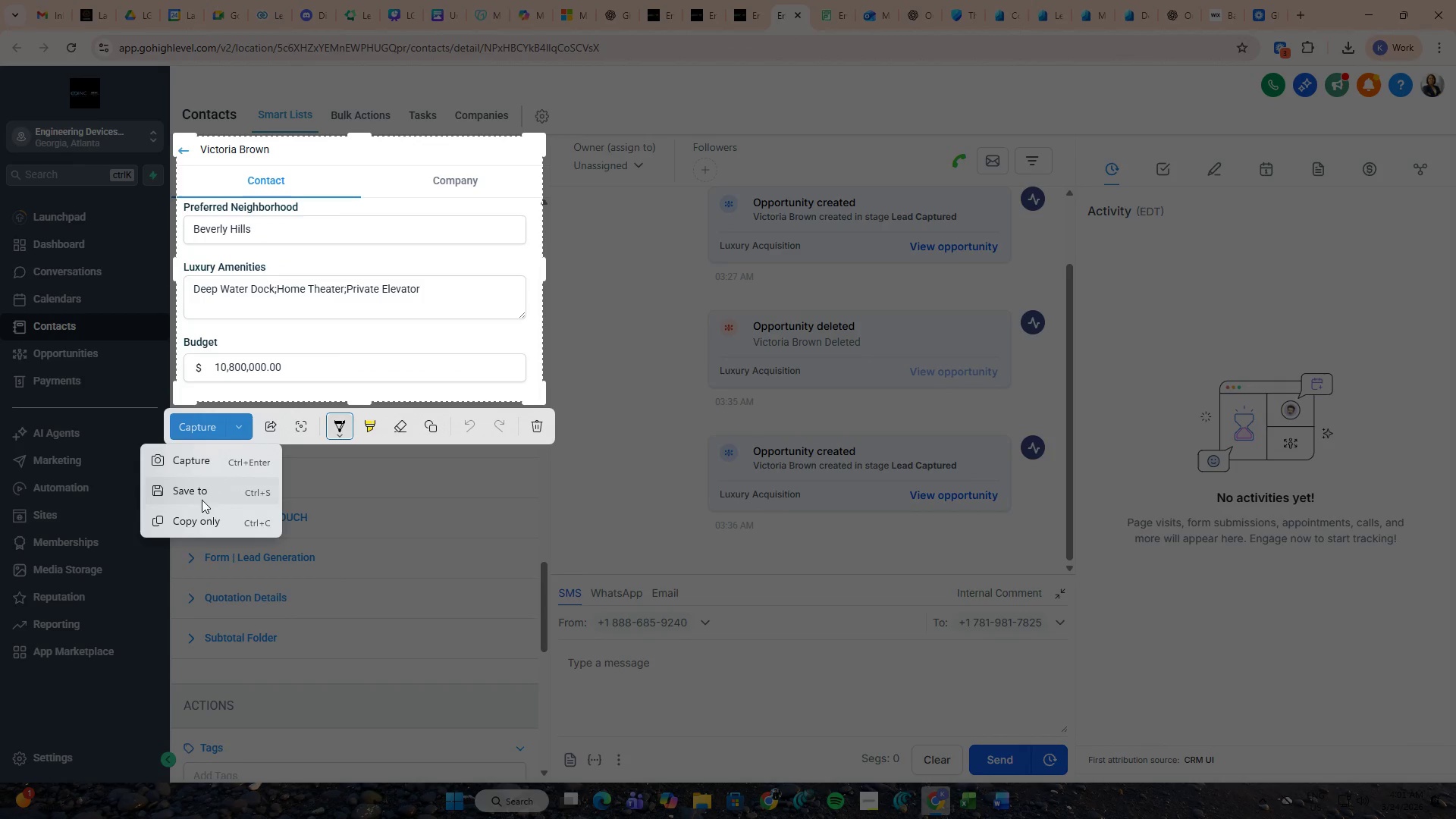 
left_click([196, 519])
 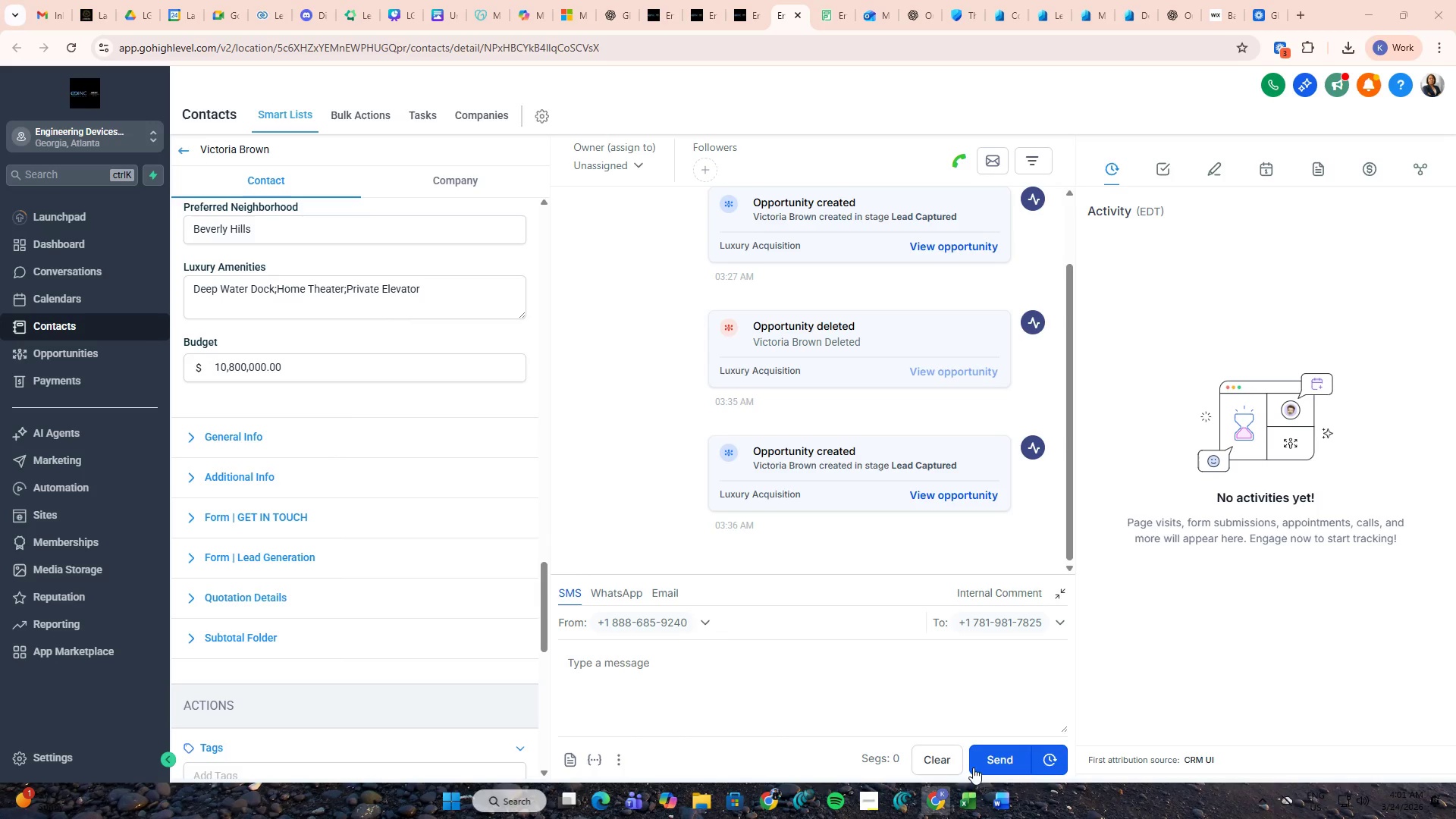 
left_click([993, 807])
 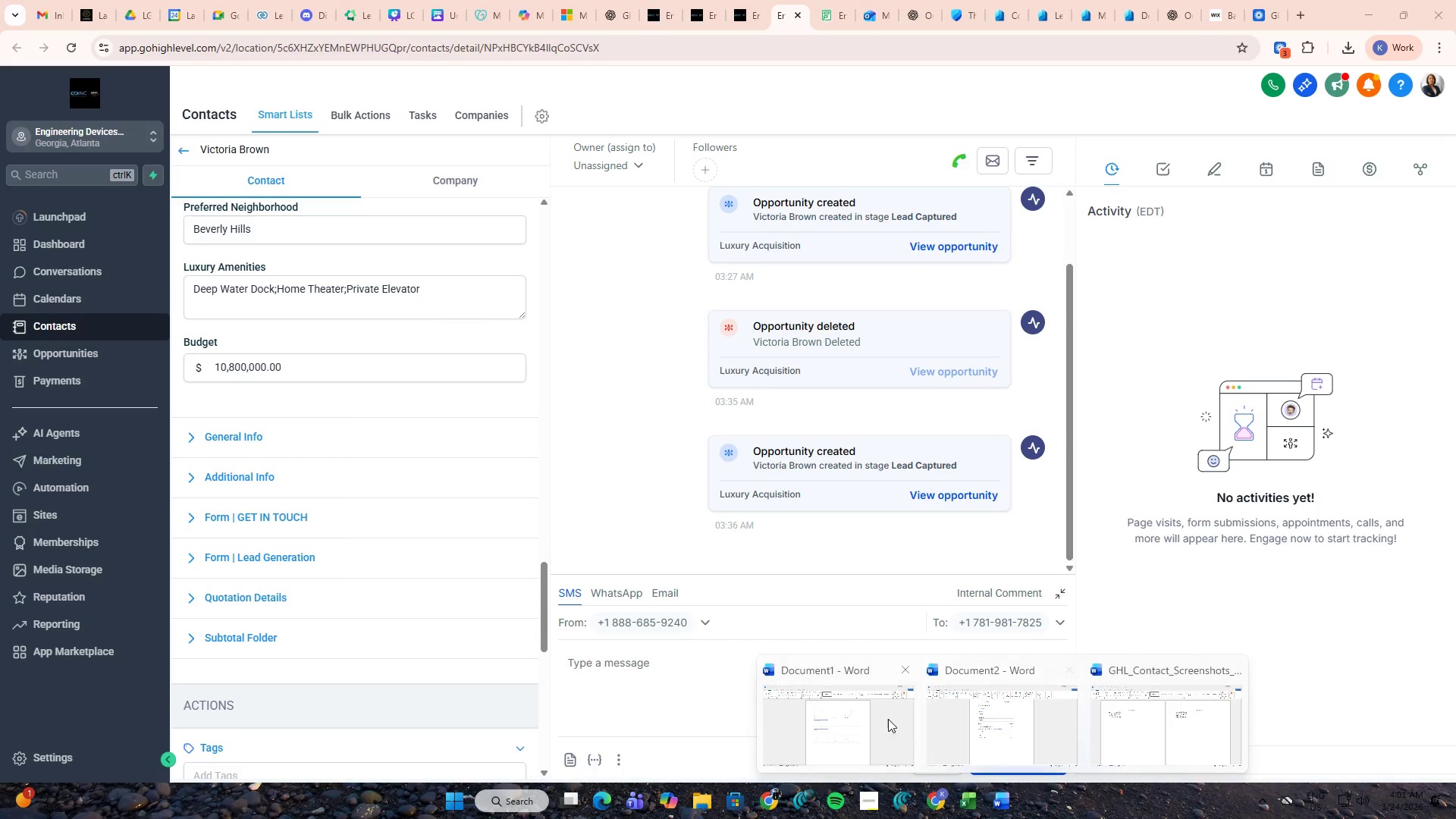 
left_click([993, 712])
 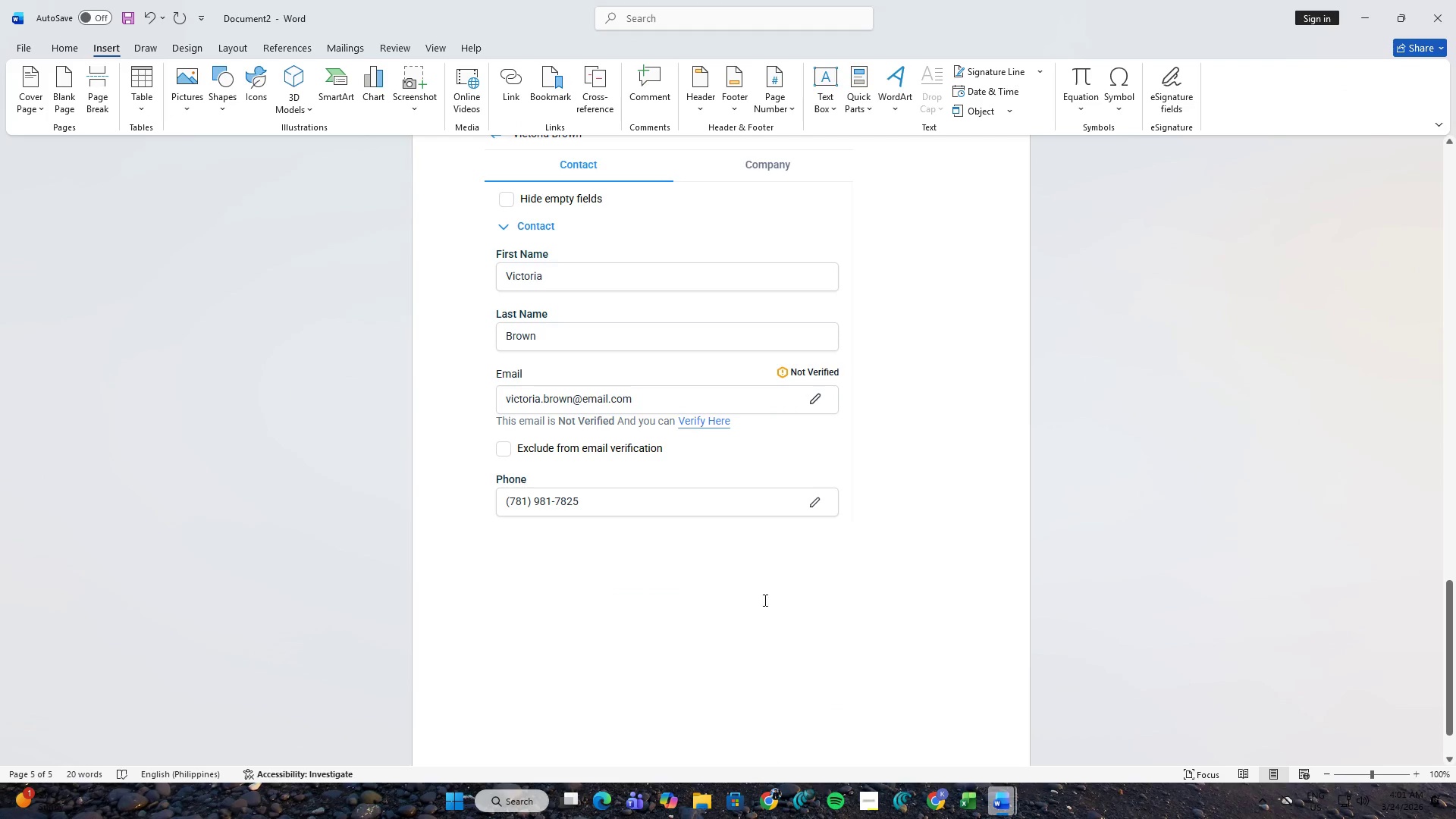 
left_click([738, 566])
 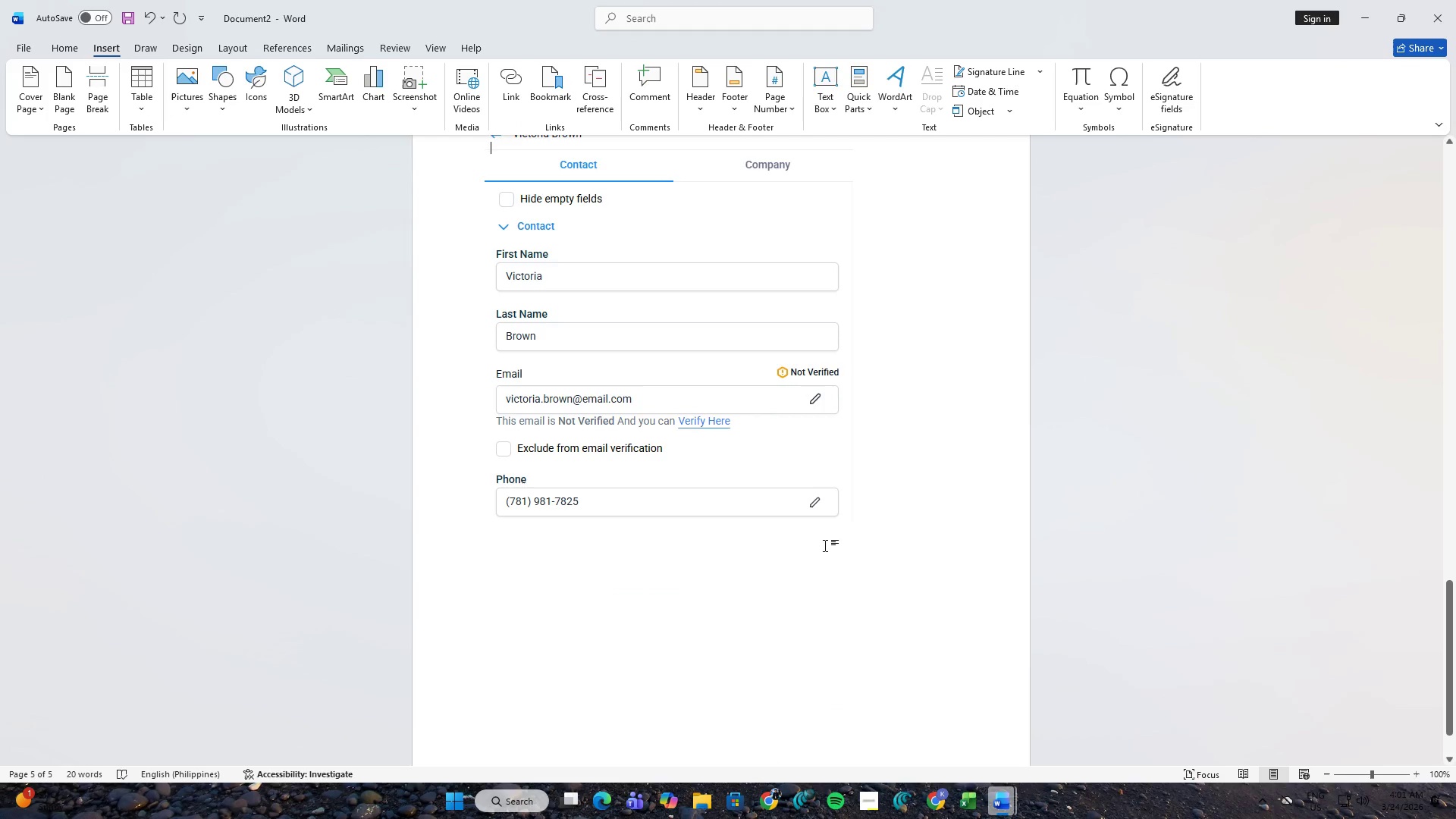 
left_click([889, 532])
 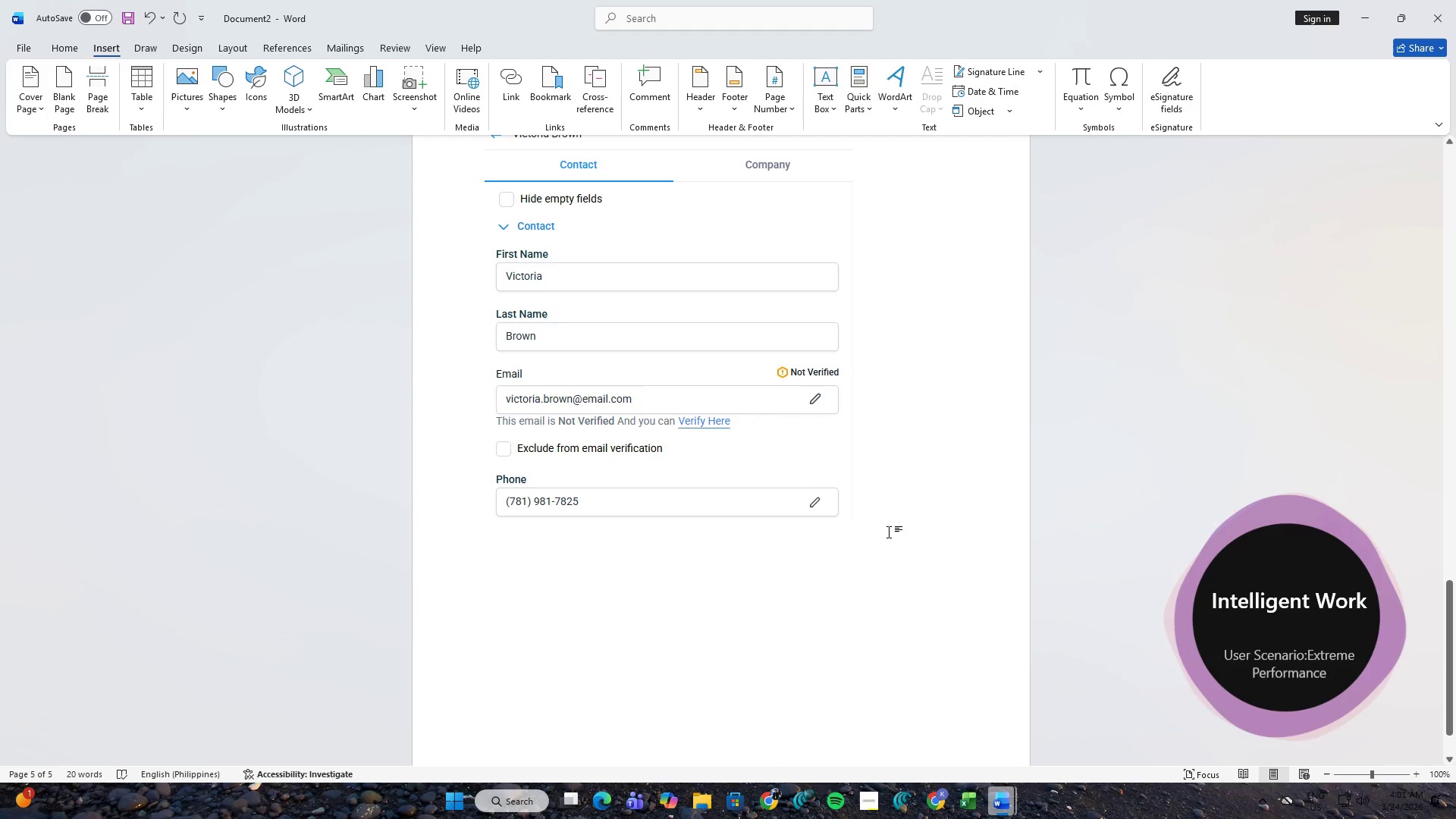 
key(Control+ControlLeft)
 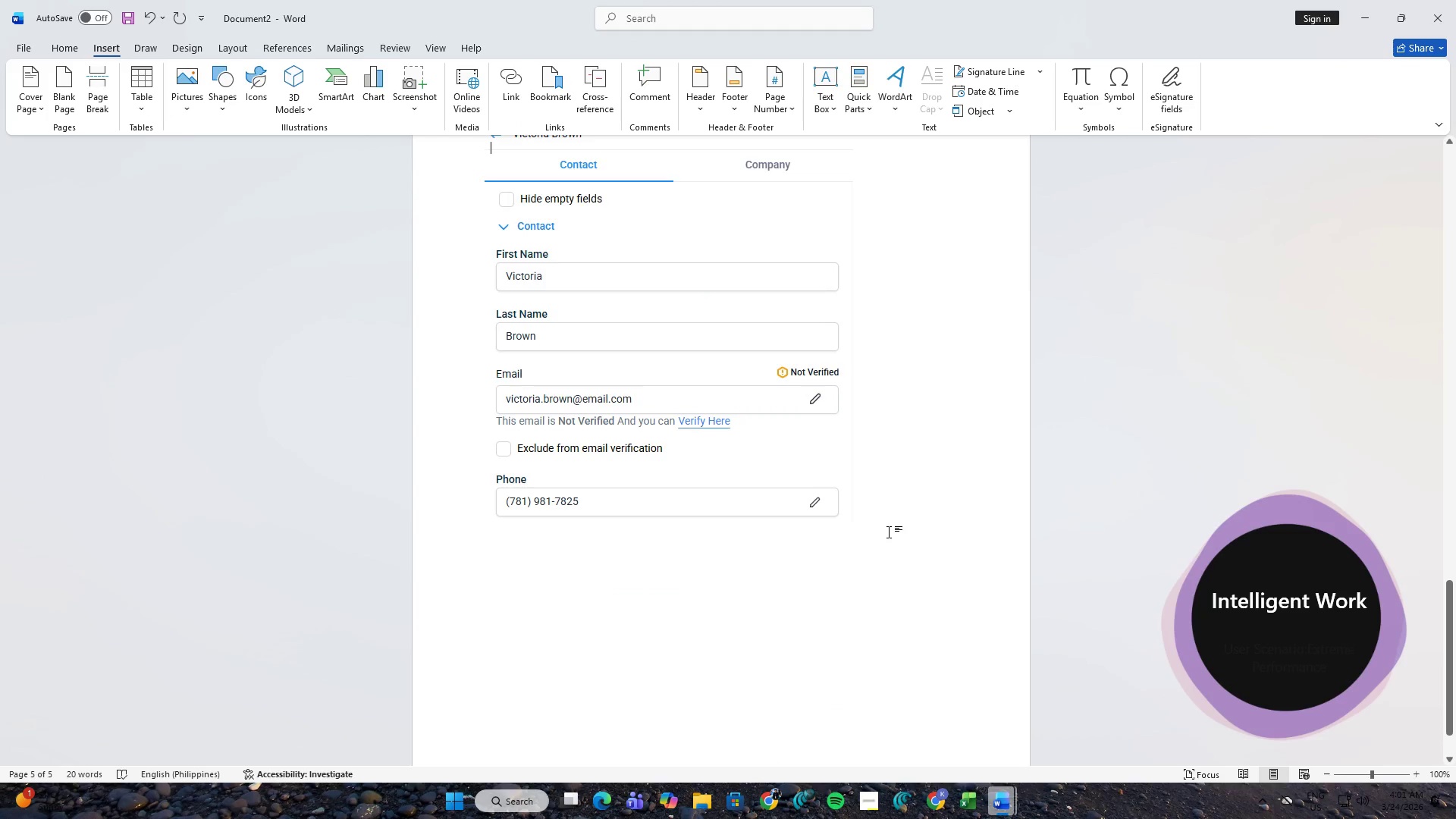 
key(Control+V)
 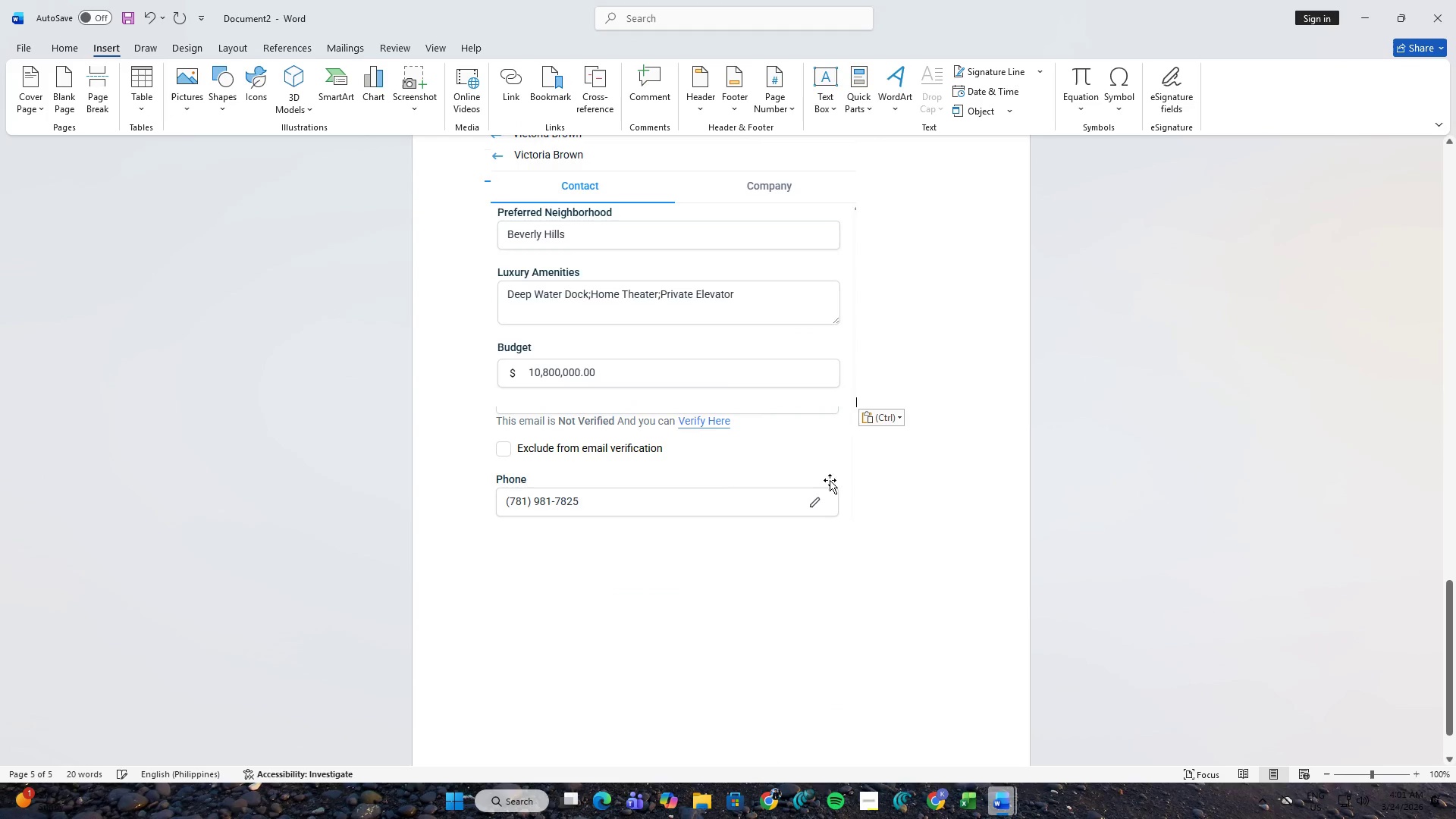 
left_click([701, 404])
 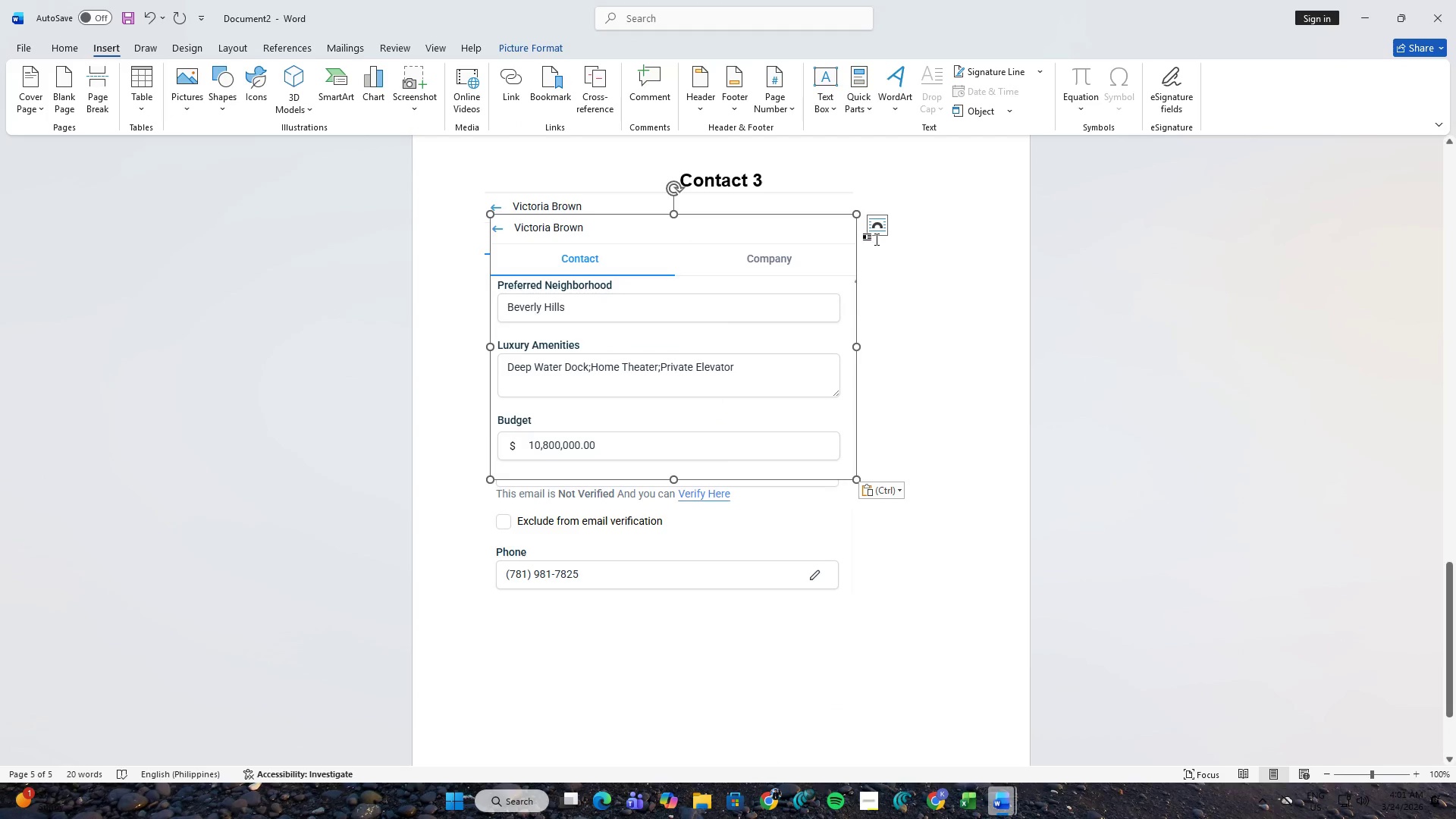 
scroll: coordinate [708, 415], scroll_direction: up, amount: 2.0
 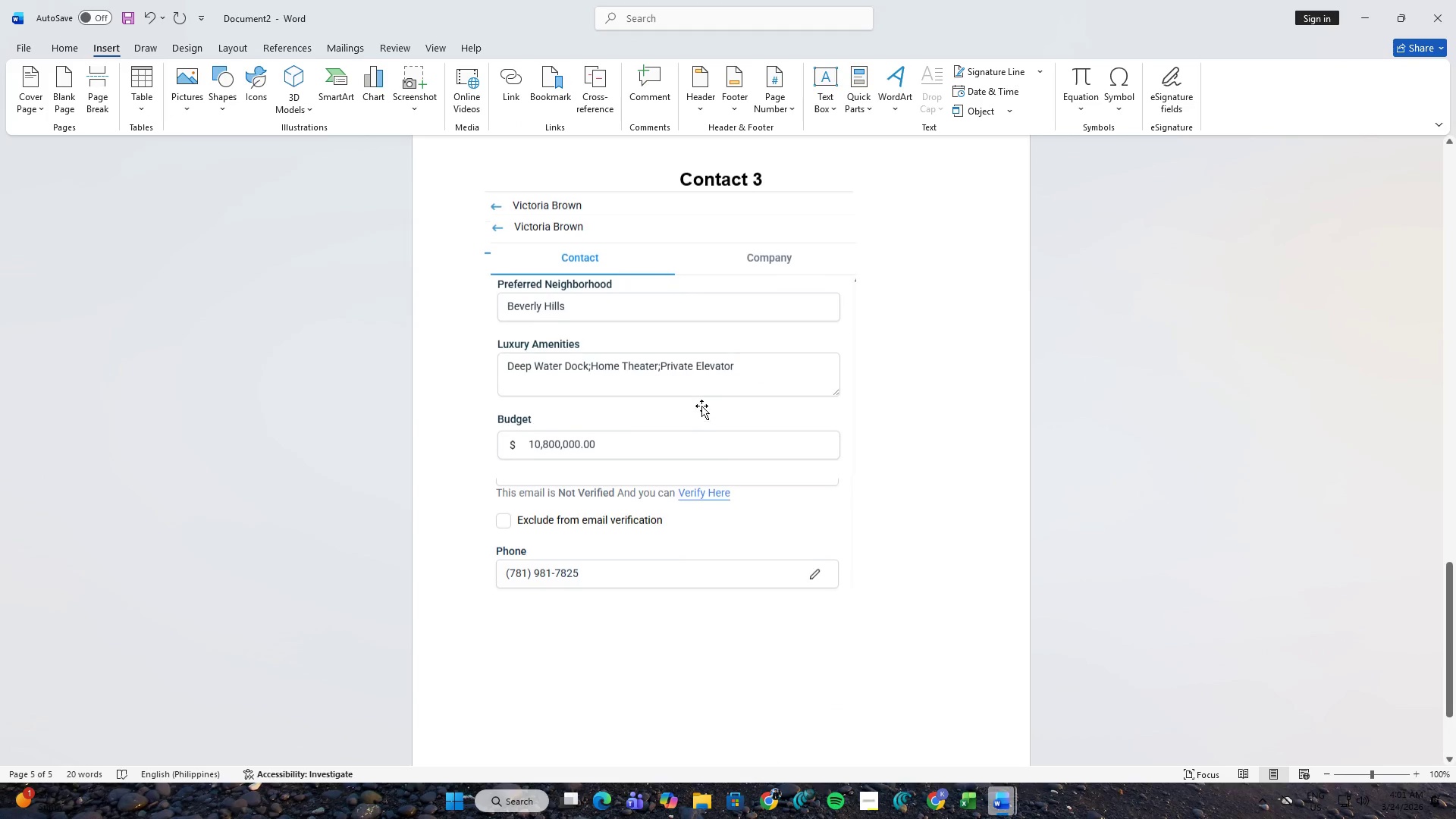 
left_click([884, 231])
 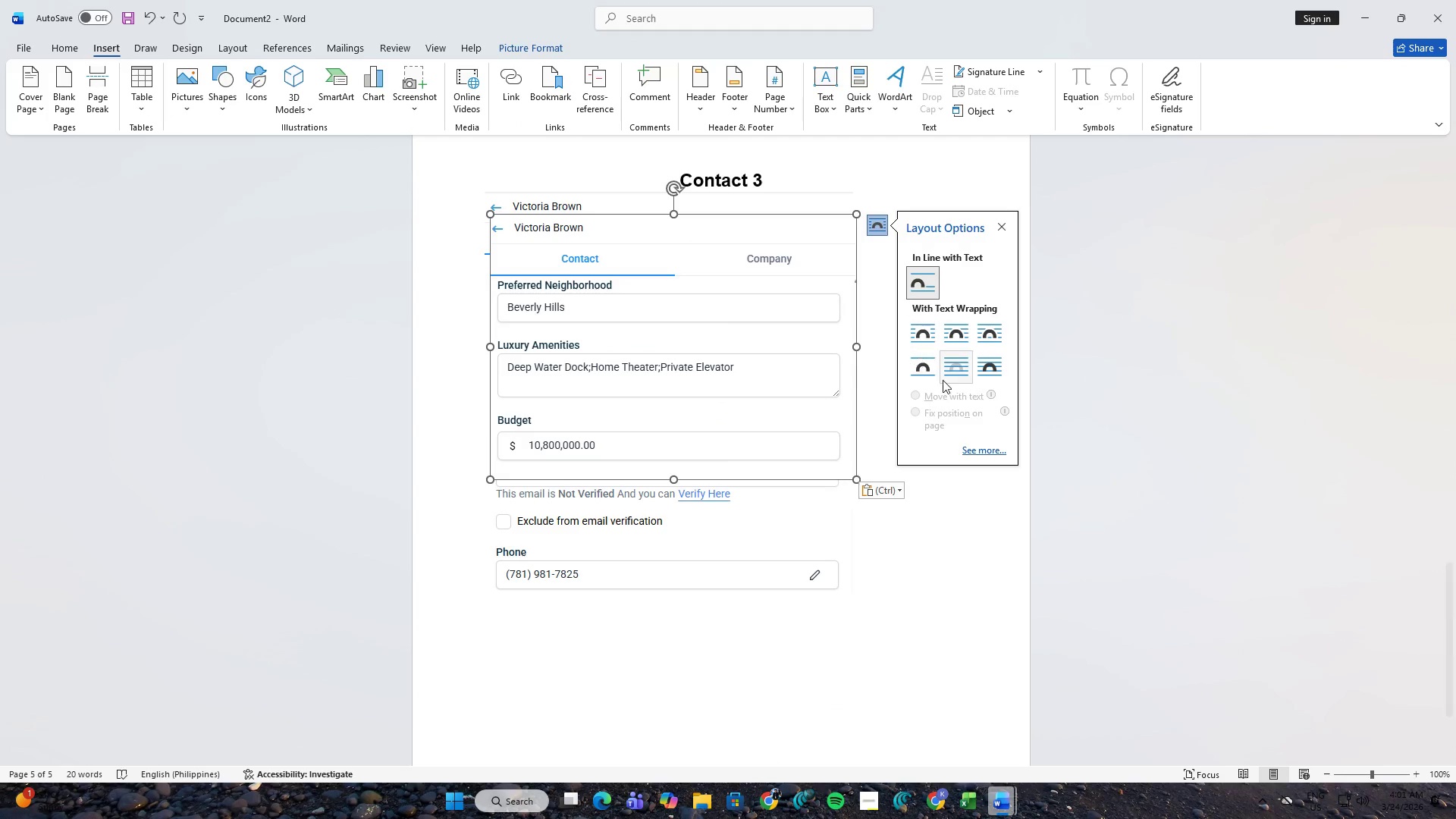 
left_click([952, 369])
 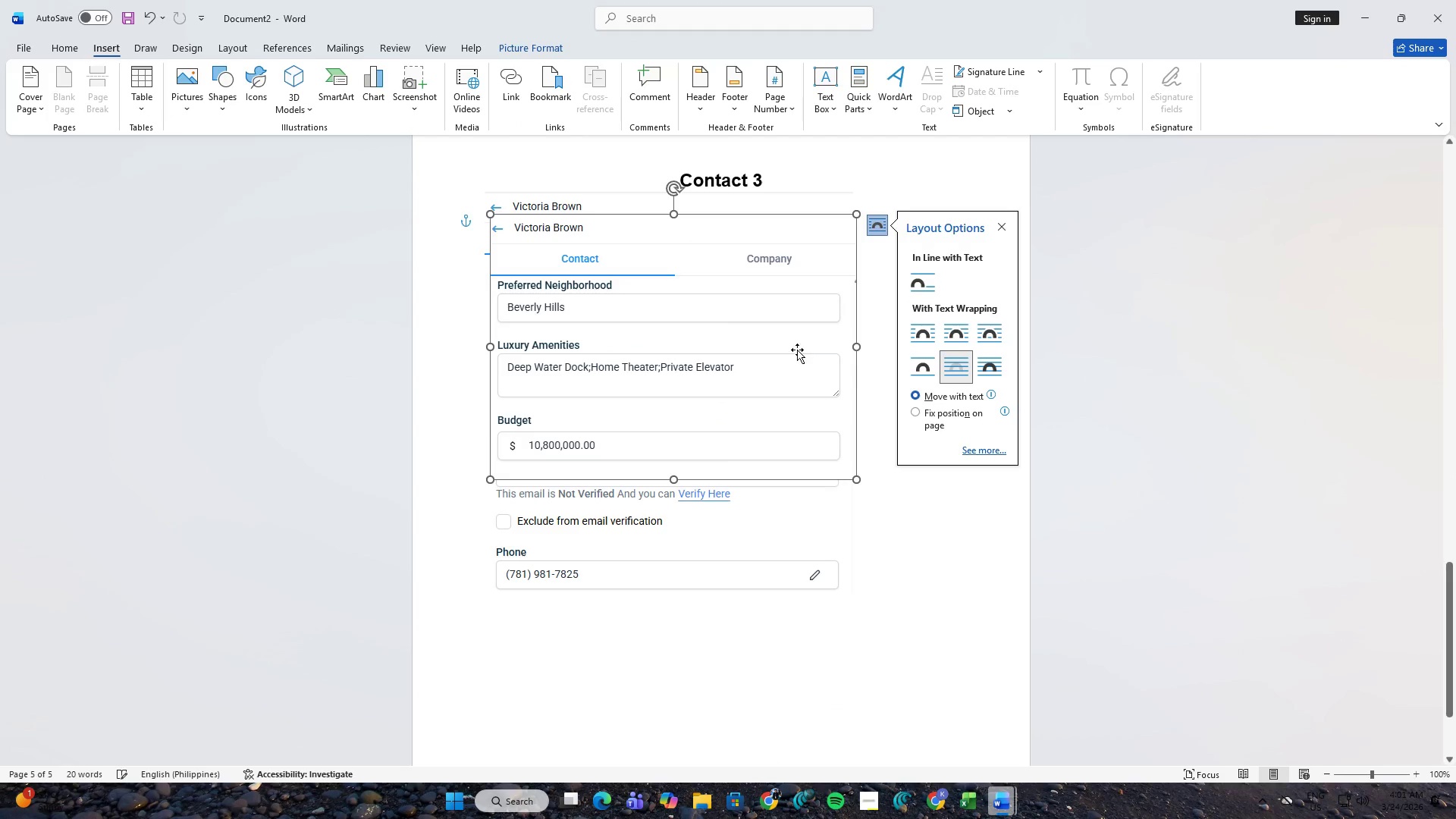 
left_click_drag(start_coordinate=[796, 350], to_coordinate=[796, 631])
 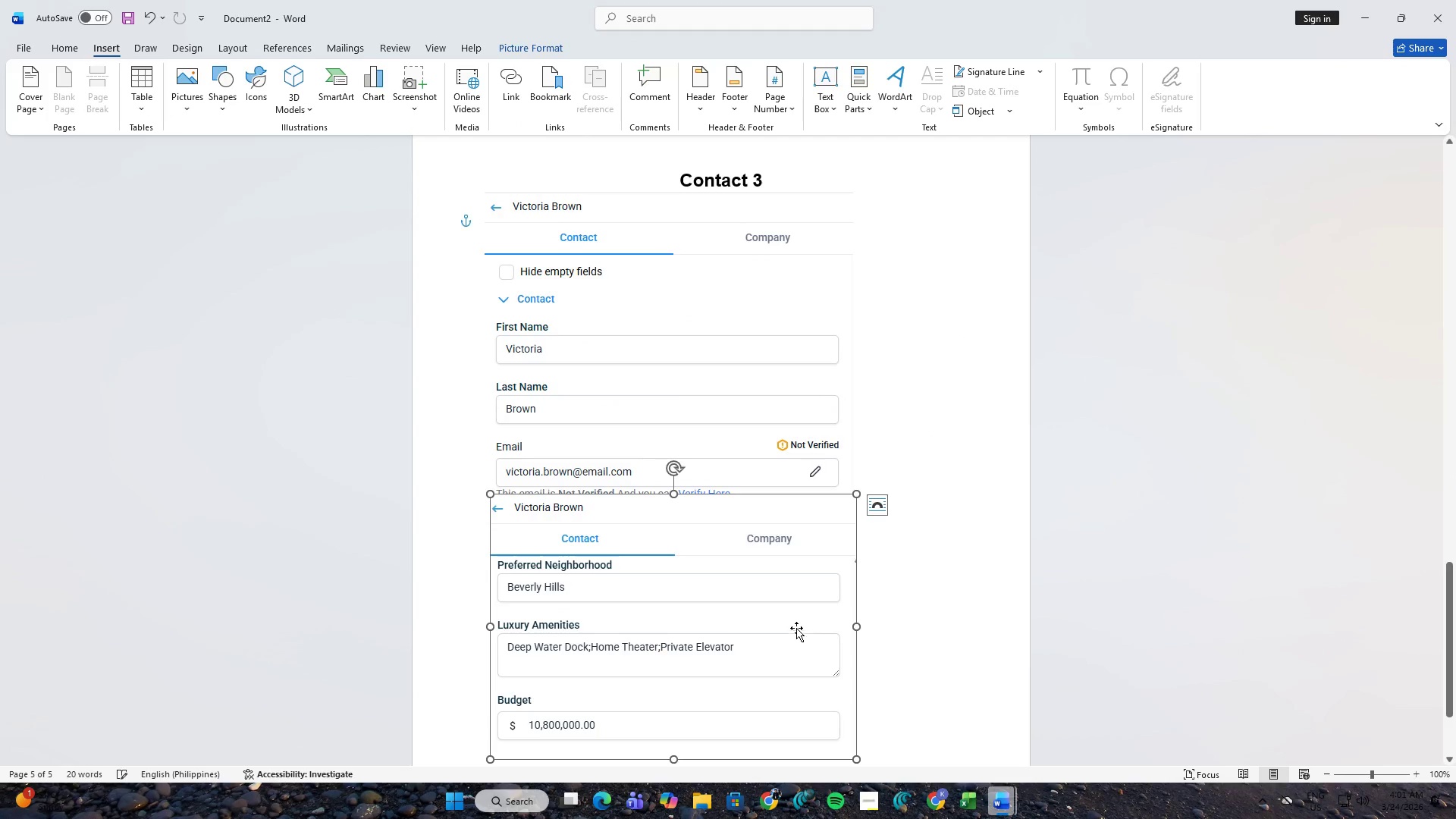 
scroll: coordinate [796, 617], scroll_direction: down, amount: 3.0
 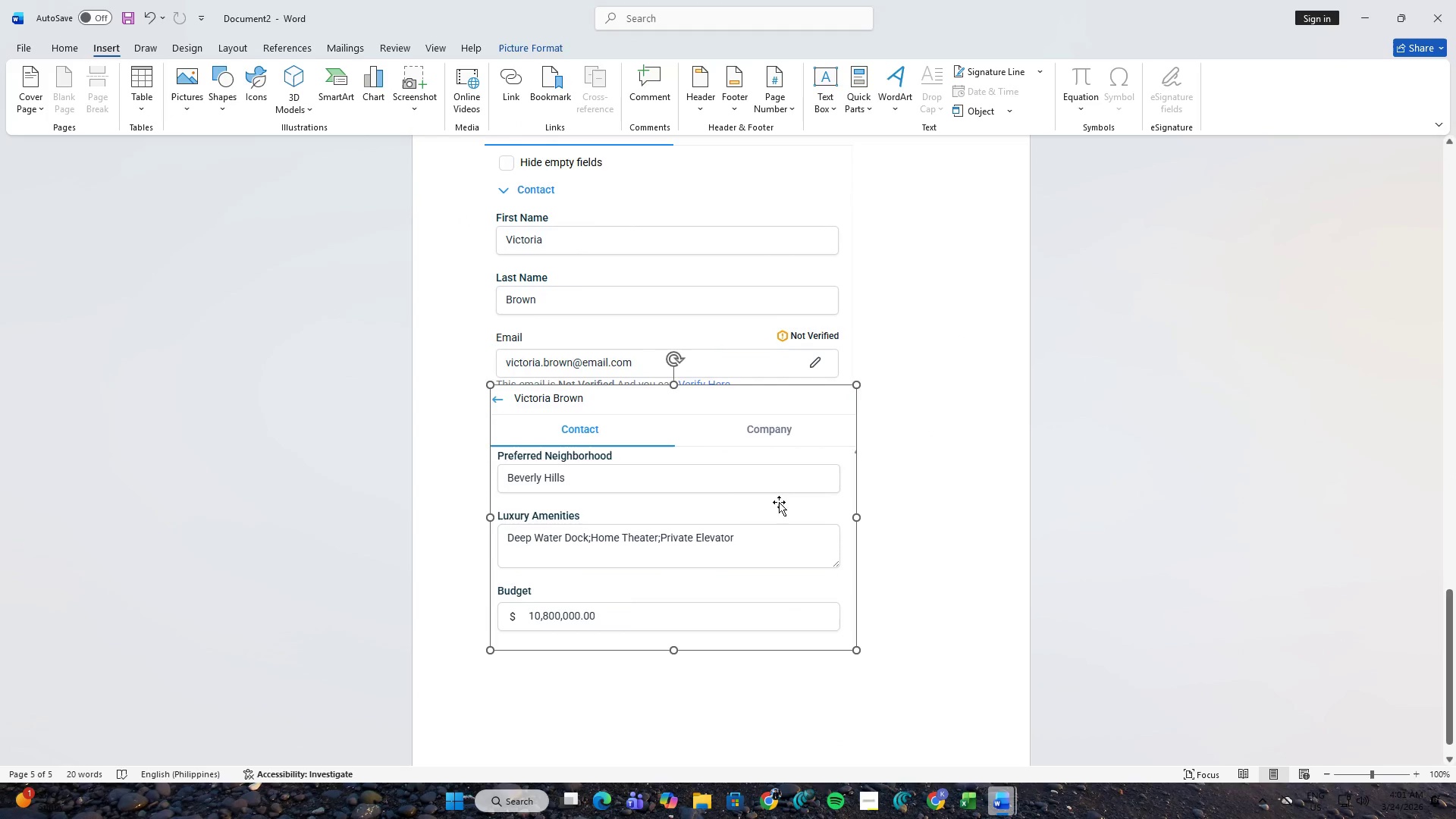 
left_click_drag(start_coordinate=[779, 502], to_coordinate=[786, 600])
 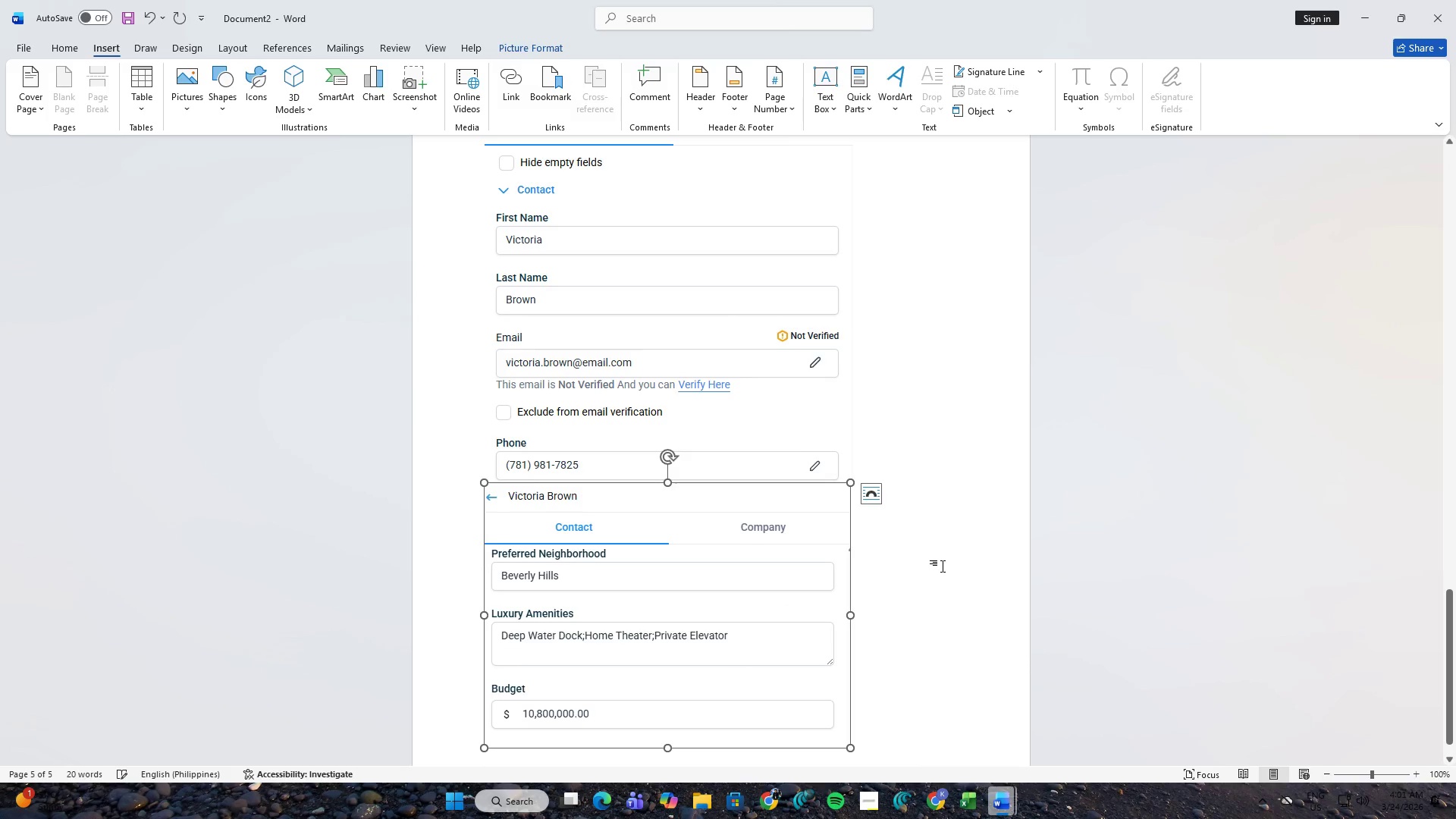 
left_click([943, 566])
 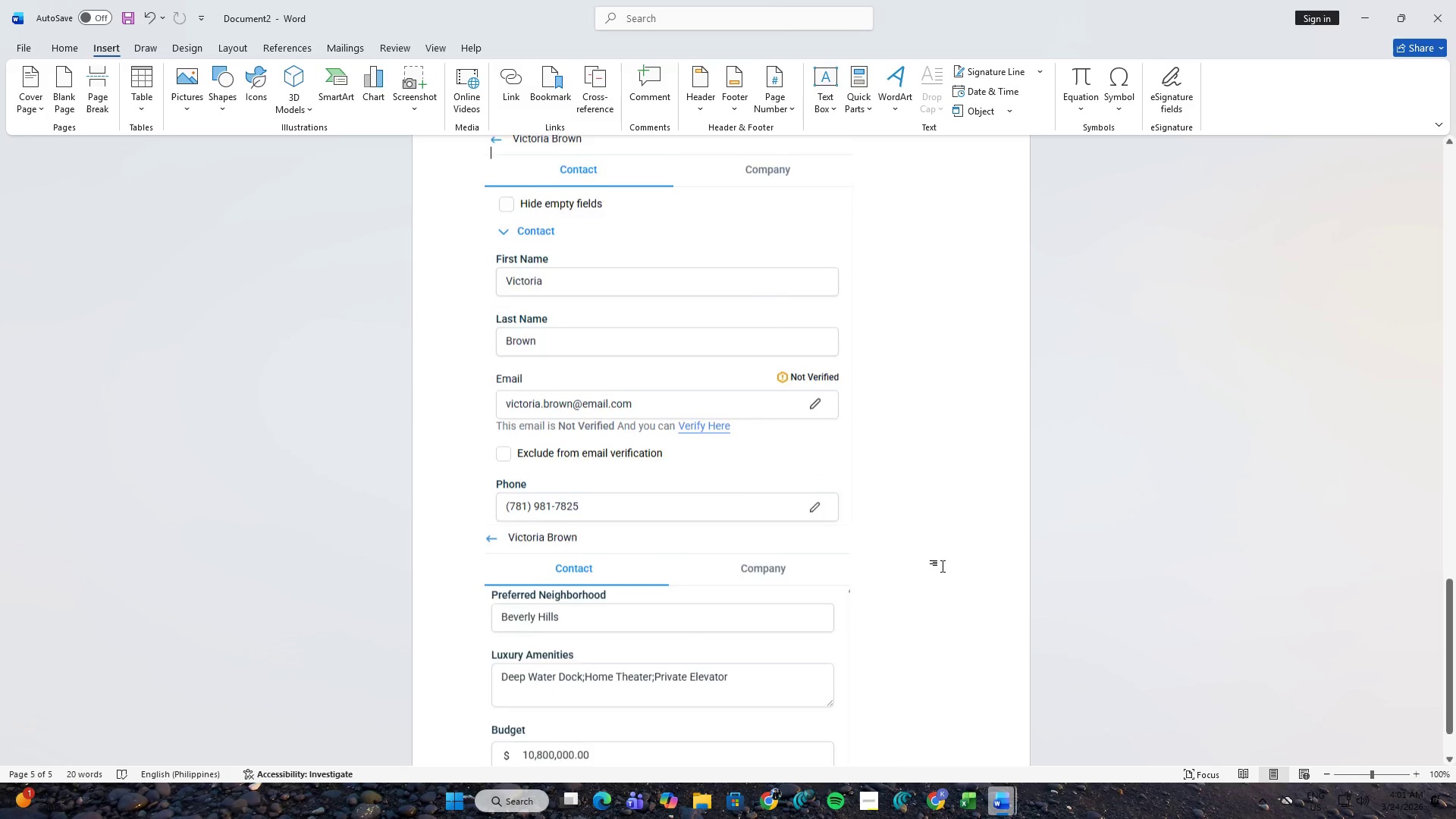 
scroll: coordinate [939, 638], scroll_direction: down, amount: 3.0
 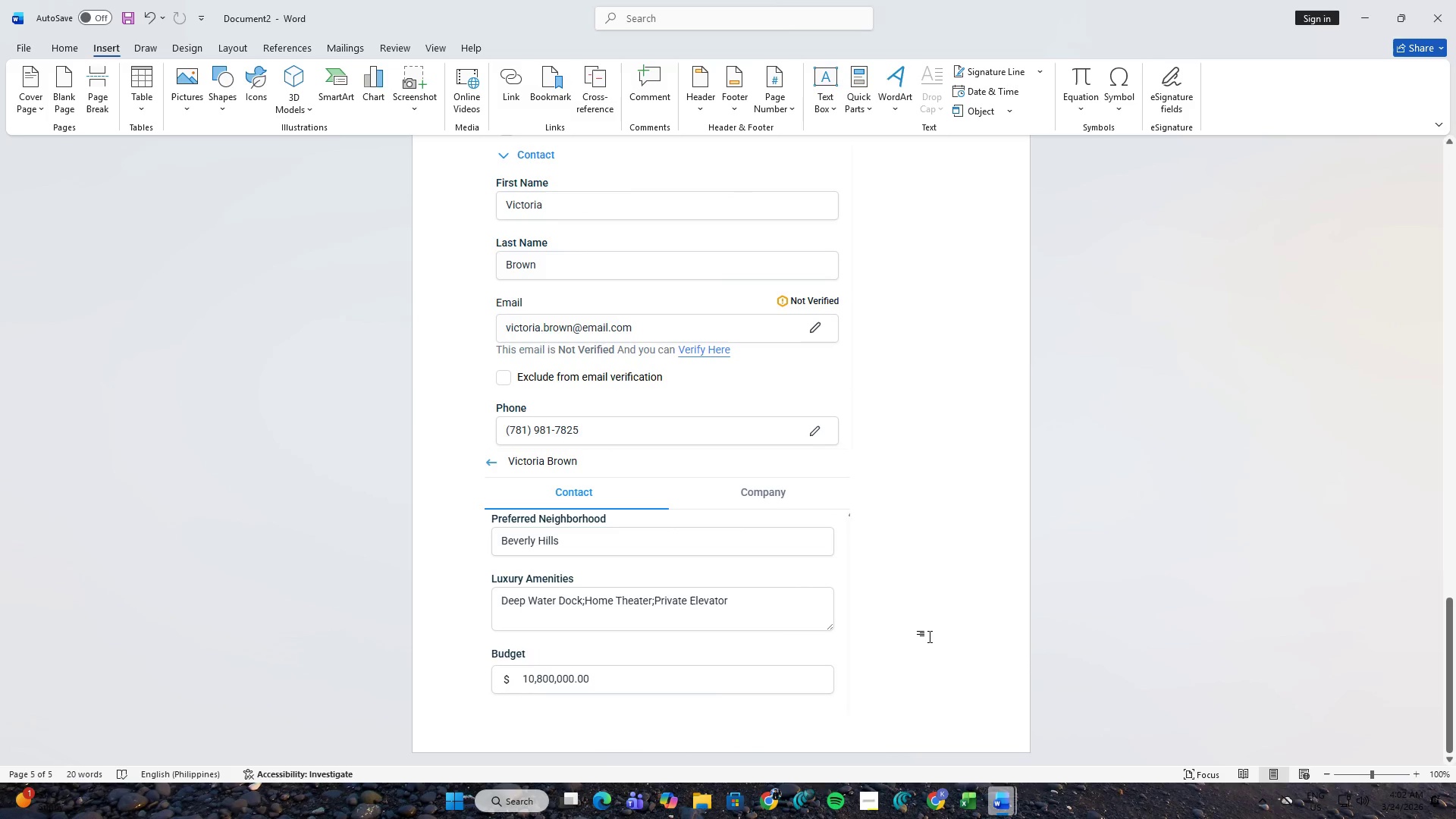 
left_click([930, 636])
 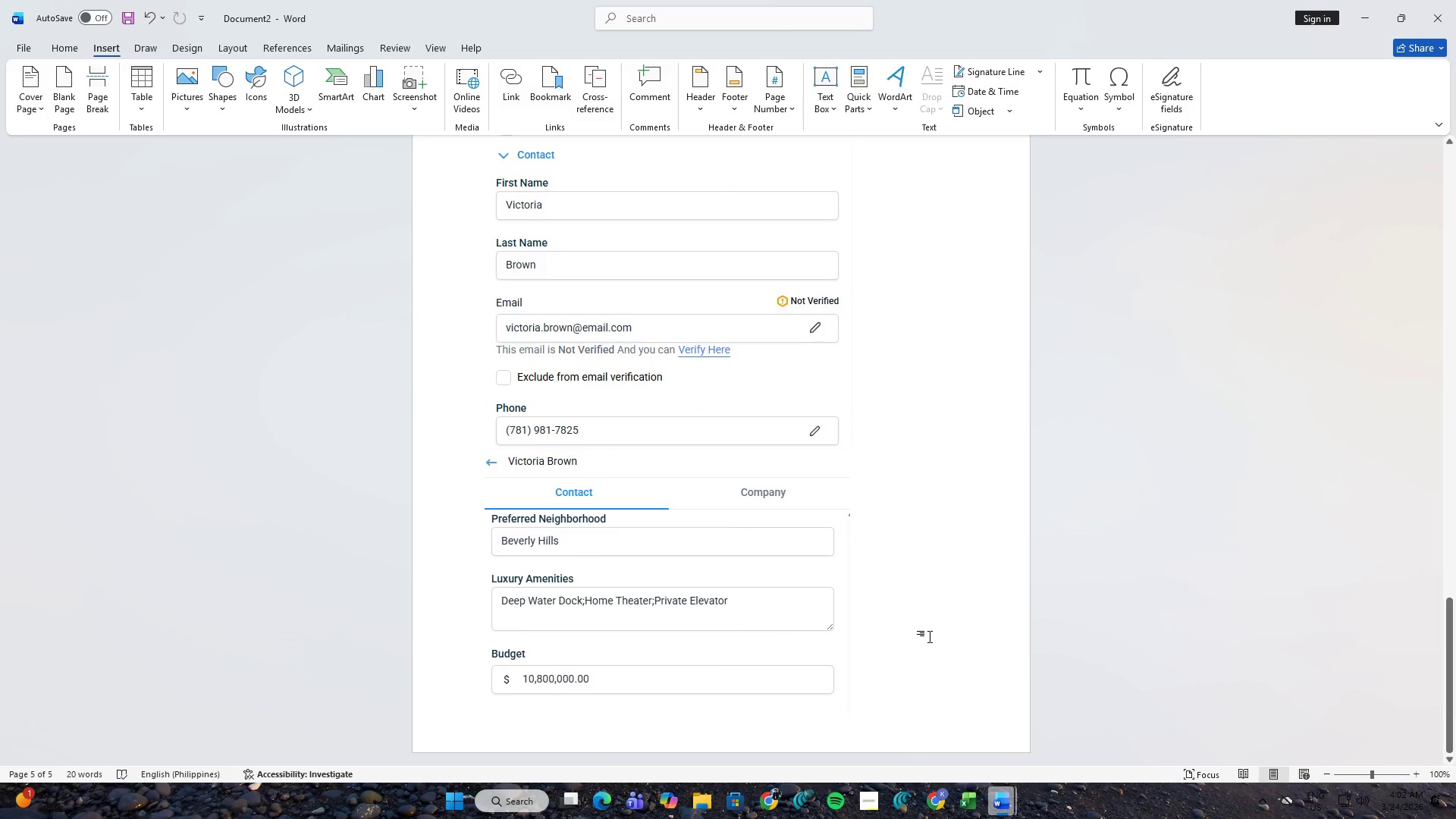 
hold_key(key=NumpadEnter, duration=0.83)
 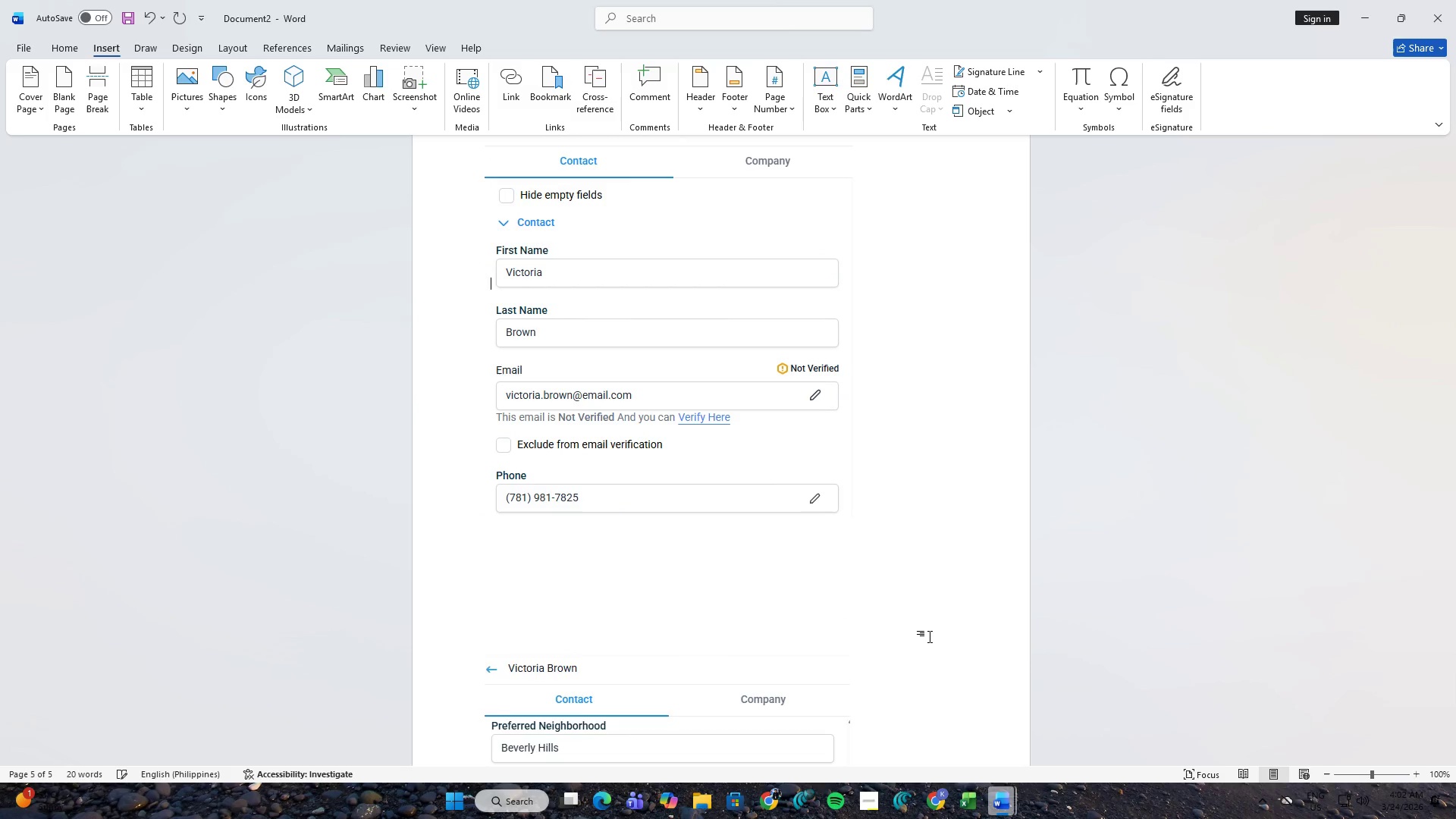 
key(Control+Z)
 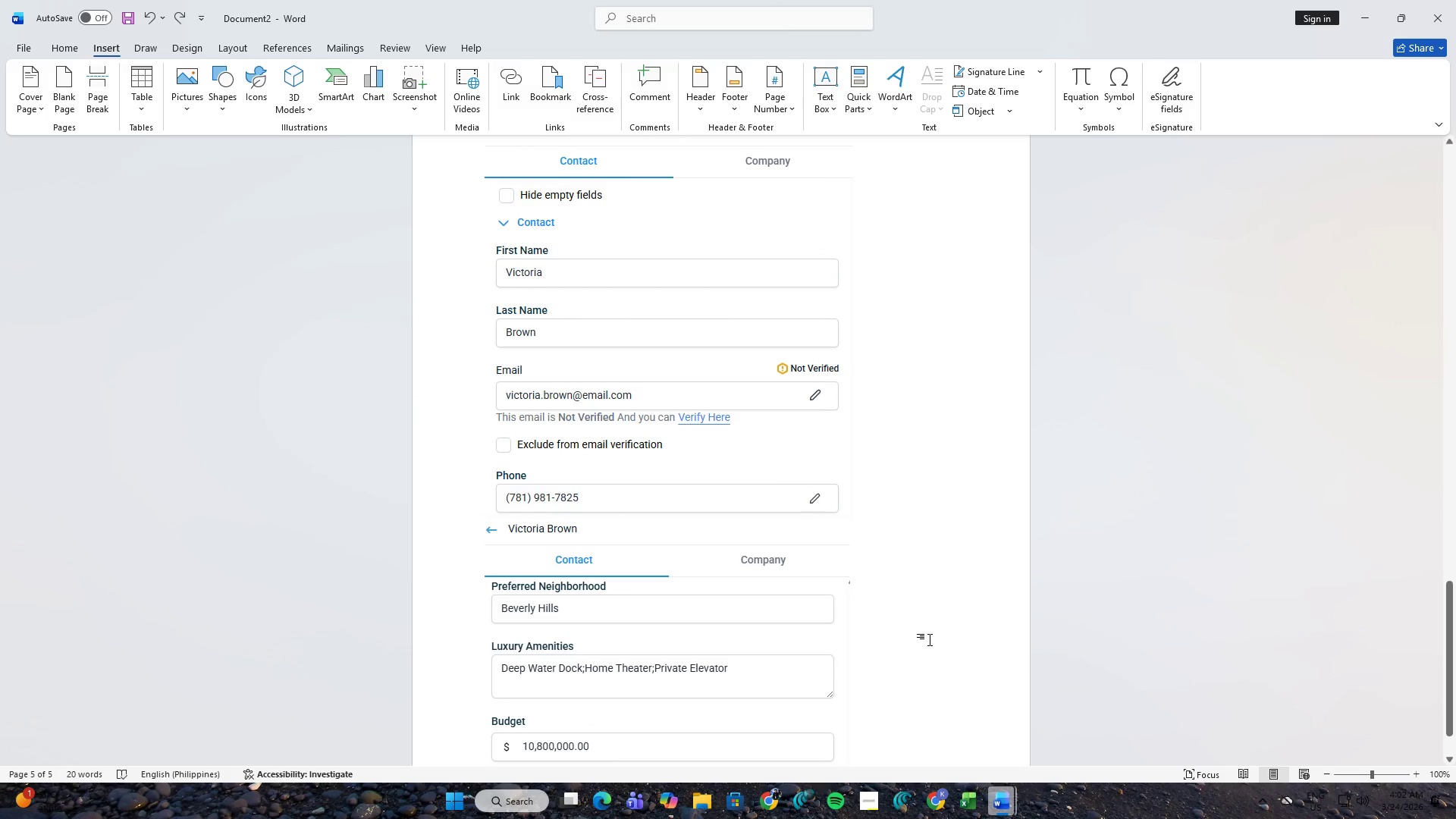 
left_click([920, 657])
 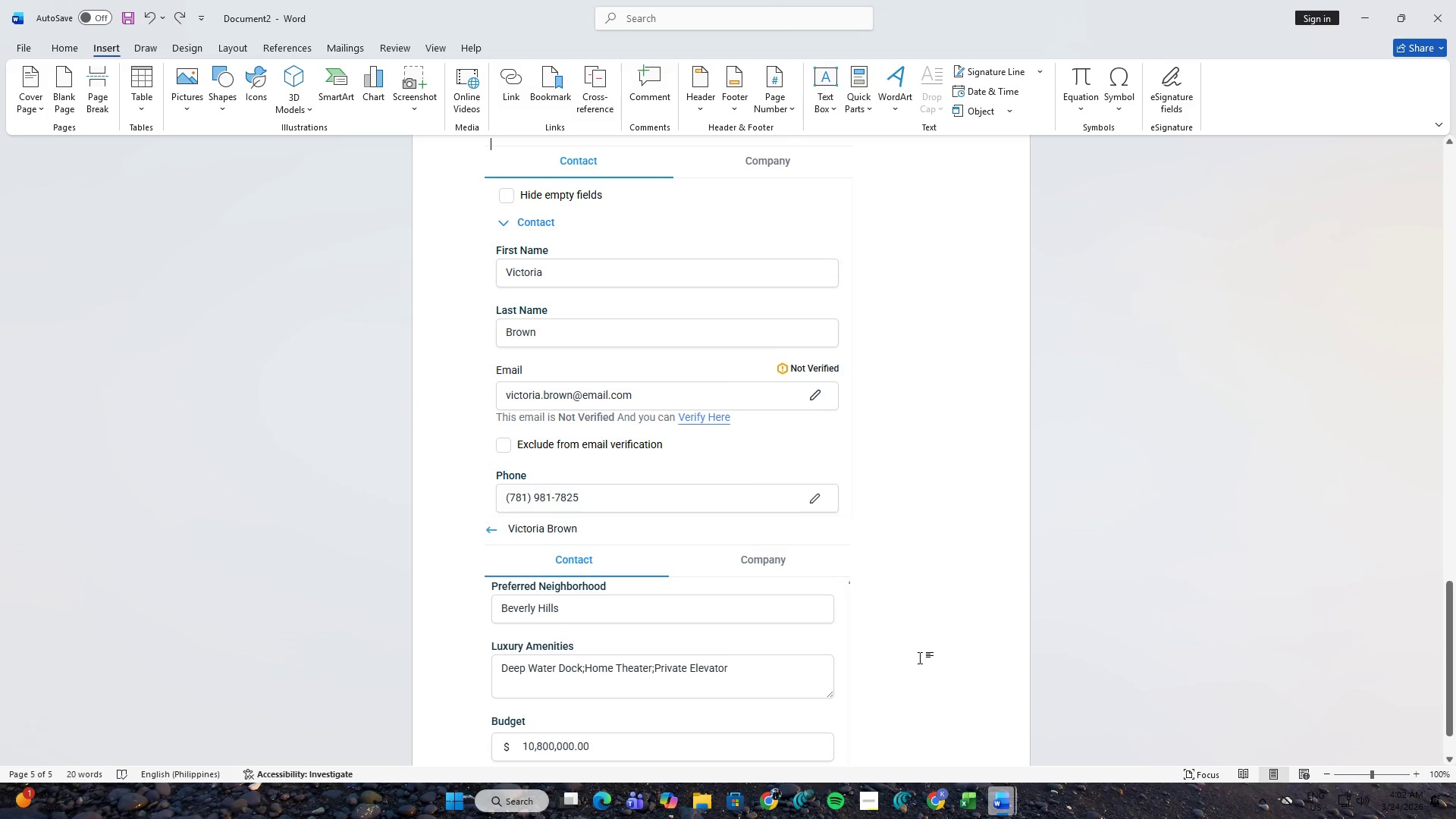 
scroll: coordinate [920, 657], scroll_direction: down, amount: 5.0
 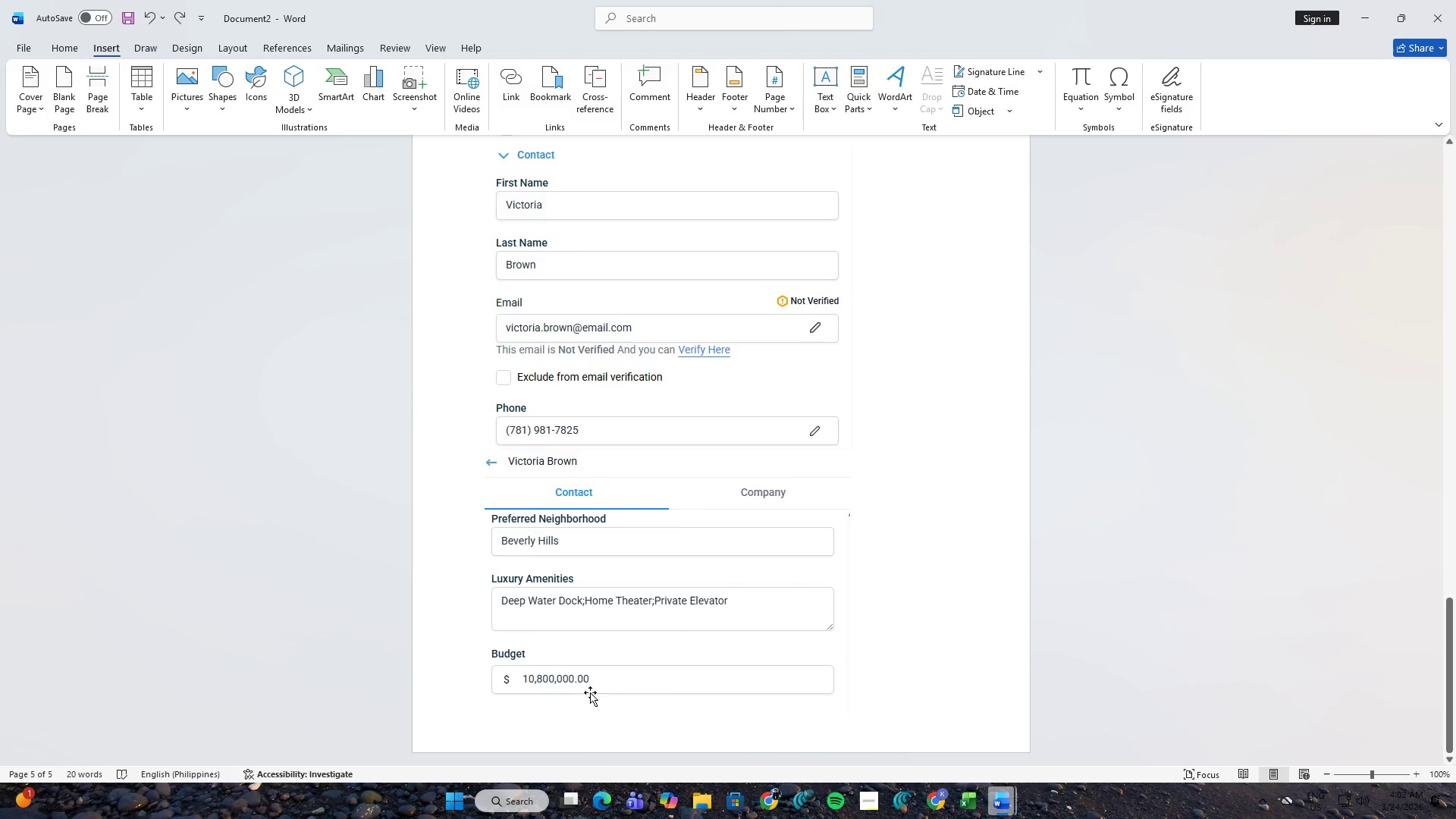 
left_click([575, 706])
 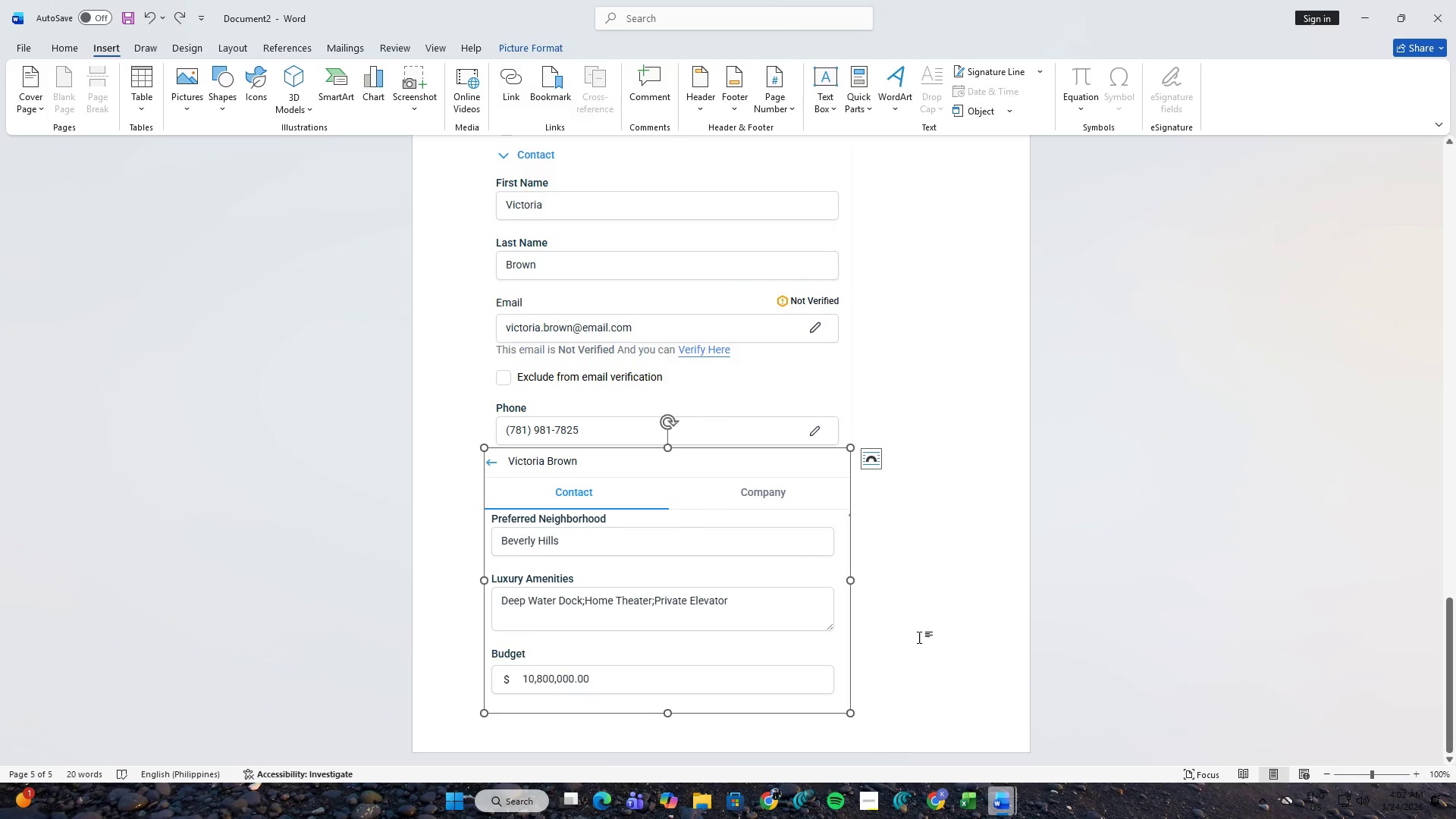 
double_click([919, 637])
 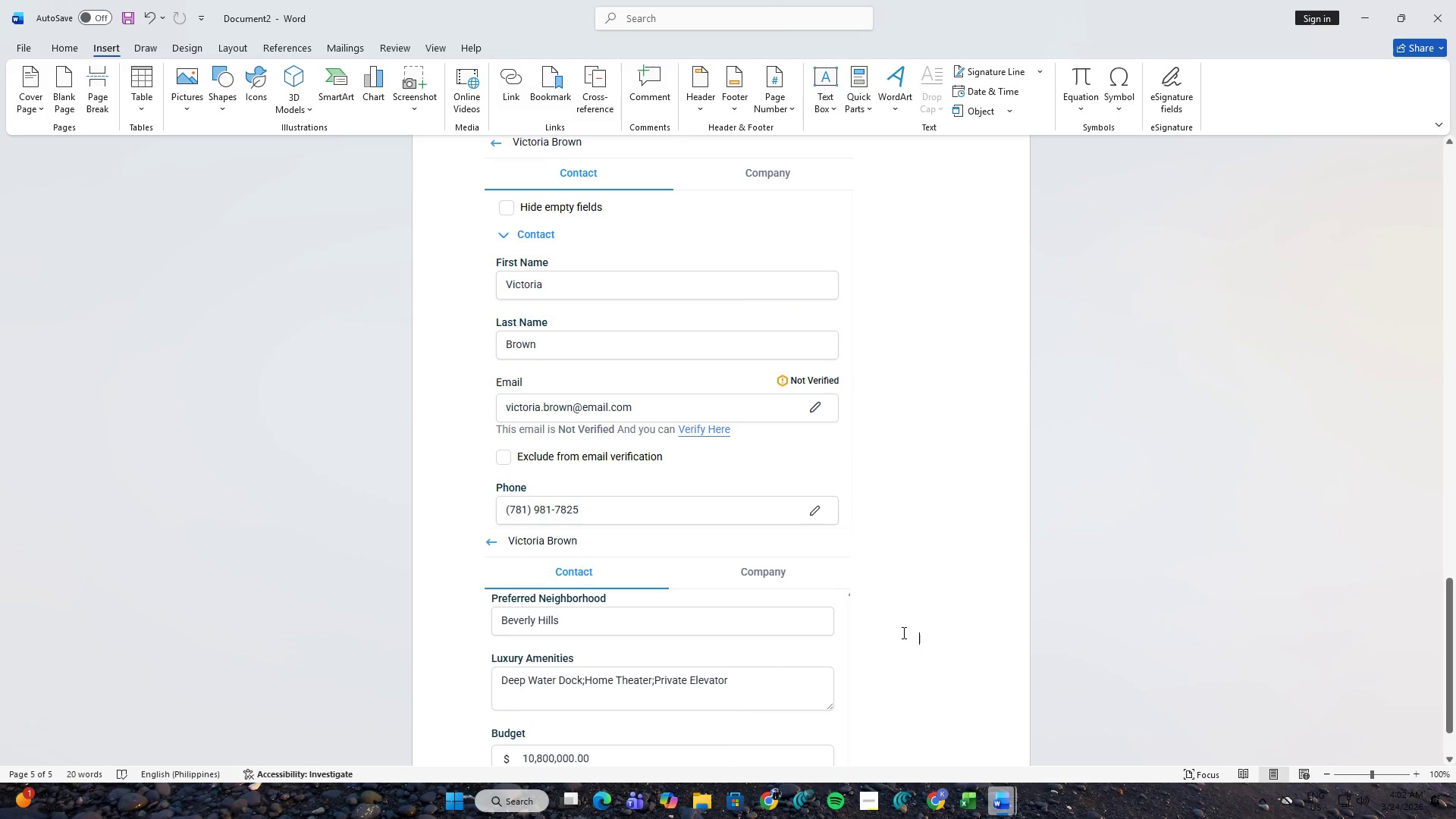 
hold_key(key=Enter, duration=0.75)
 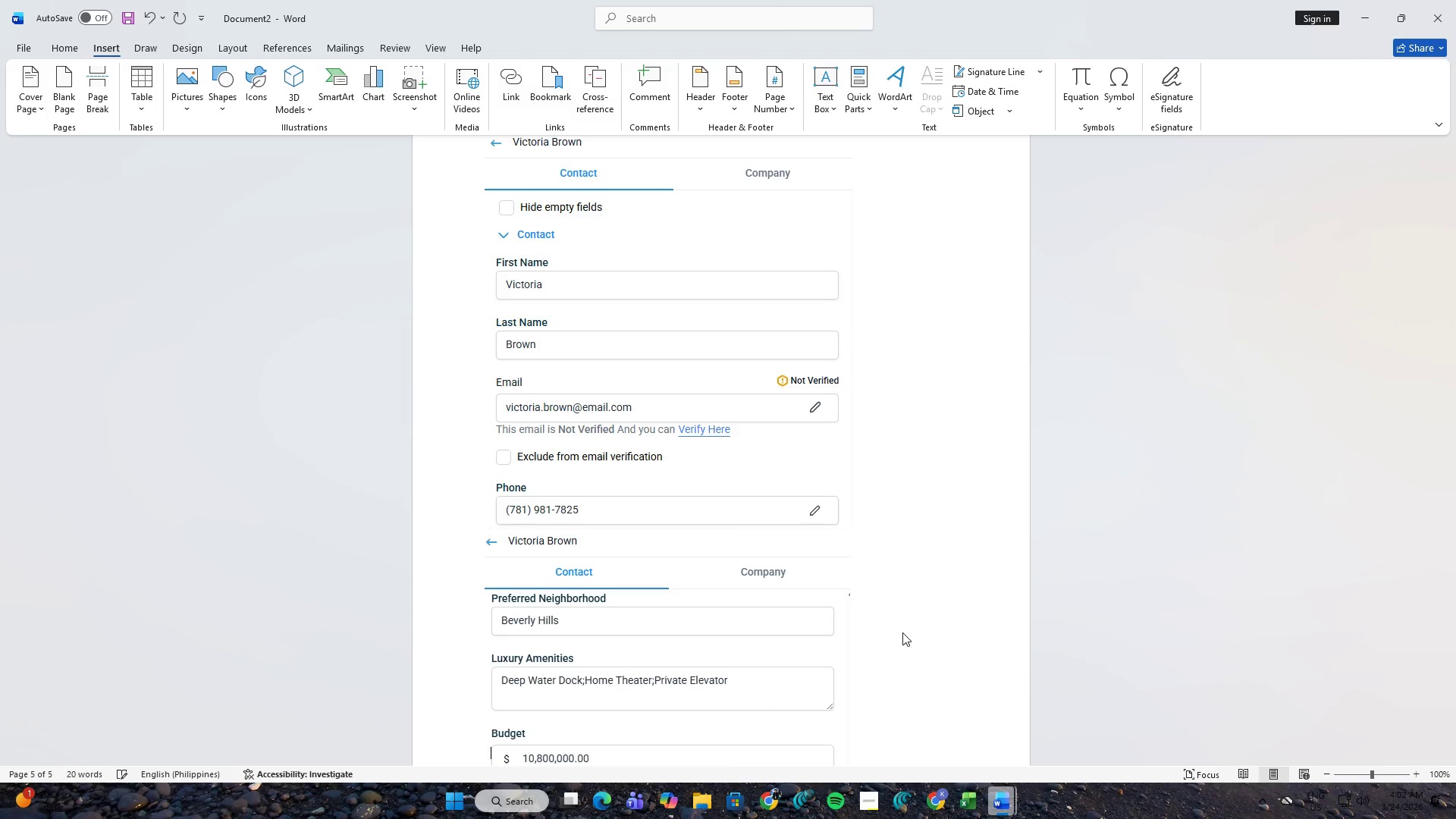 
key(Enter)
 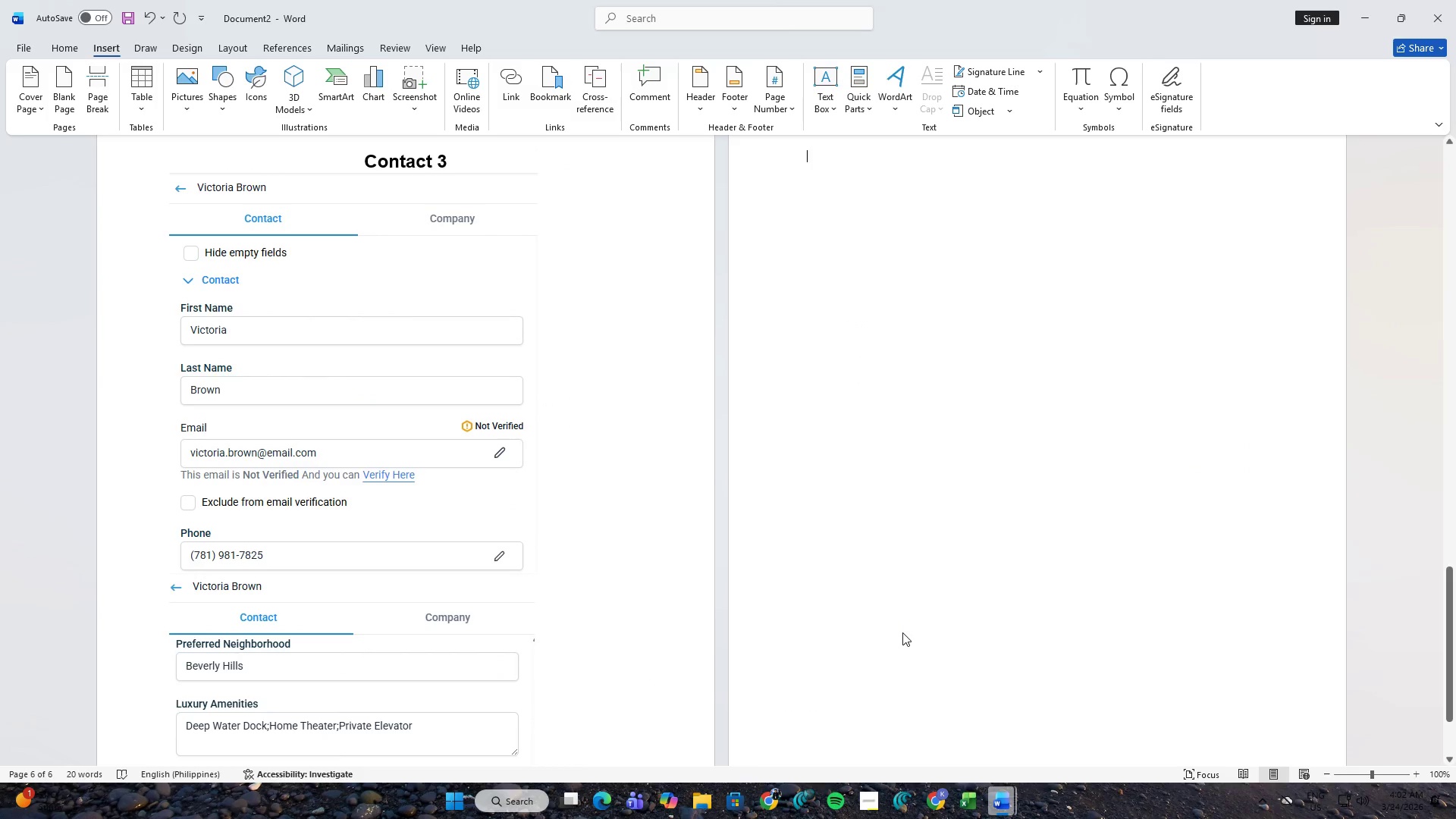 
key(Alt+AltLeft)
 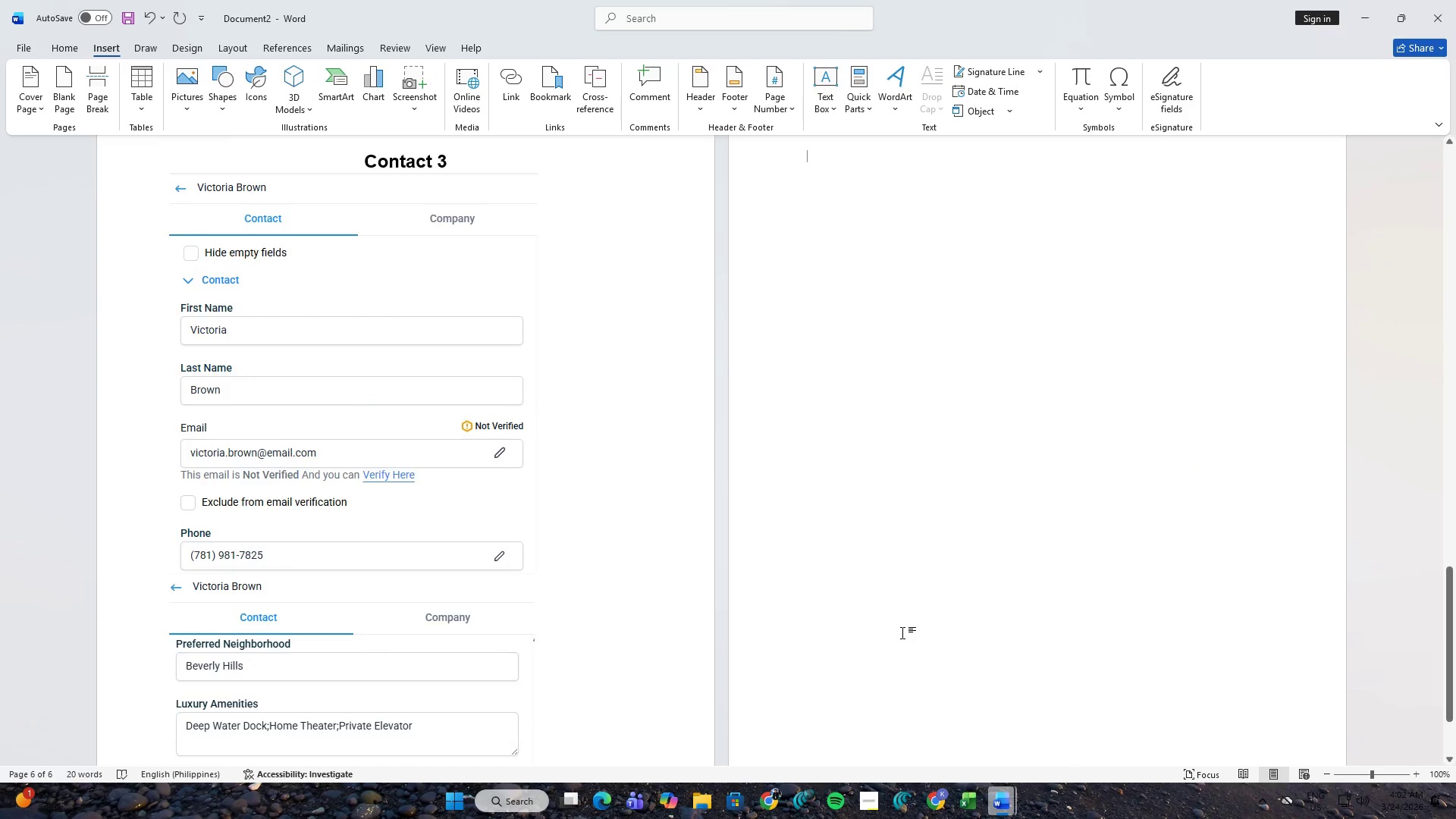 
key(Alt+Tab)
 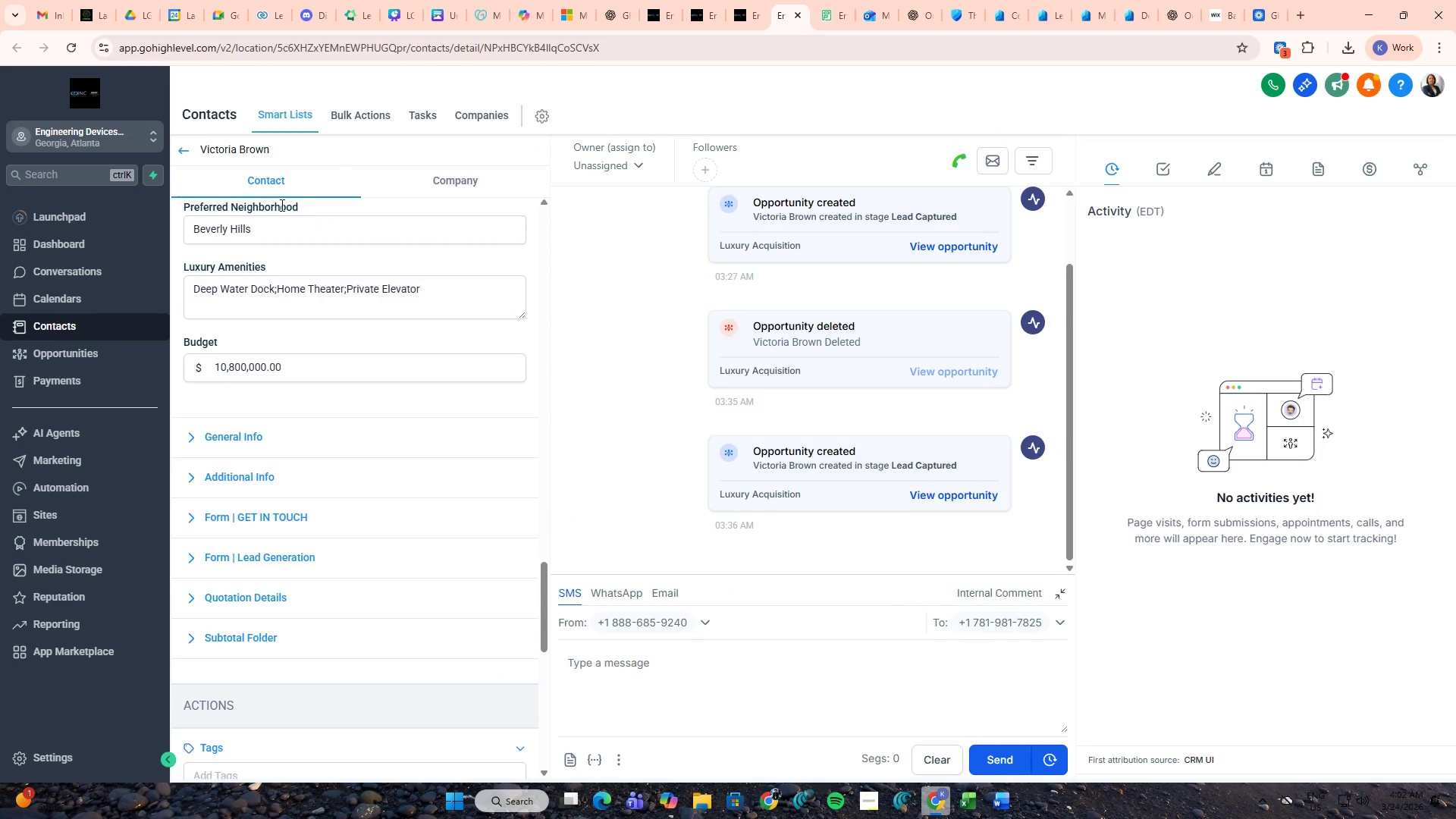 
left_click_drag(start_coordinate=[277, 149], to_coordinate=[195, 149])
 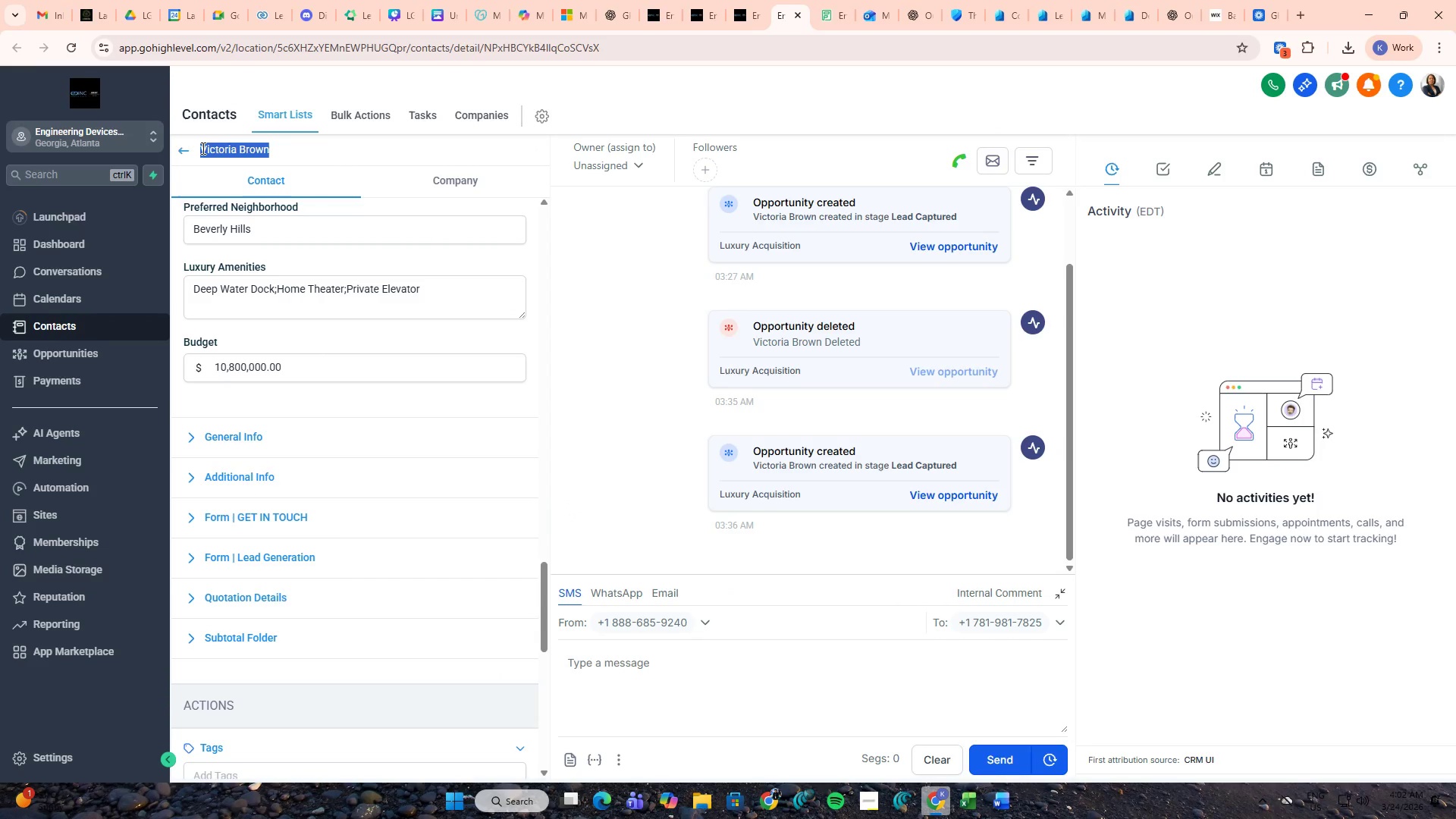 
key(Control+ControlLeft)
 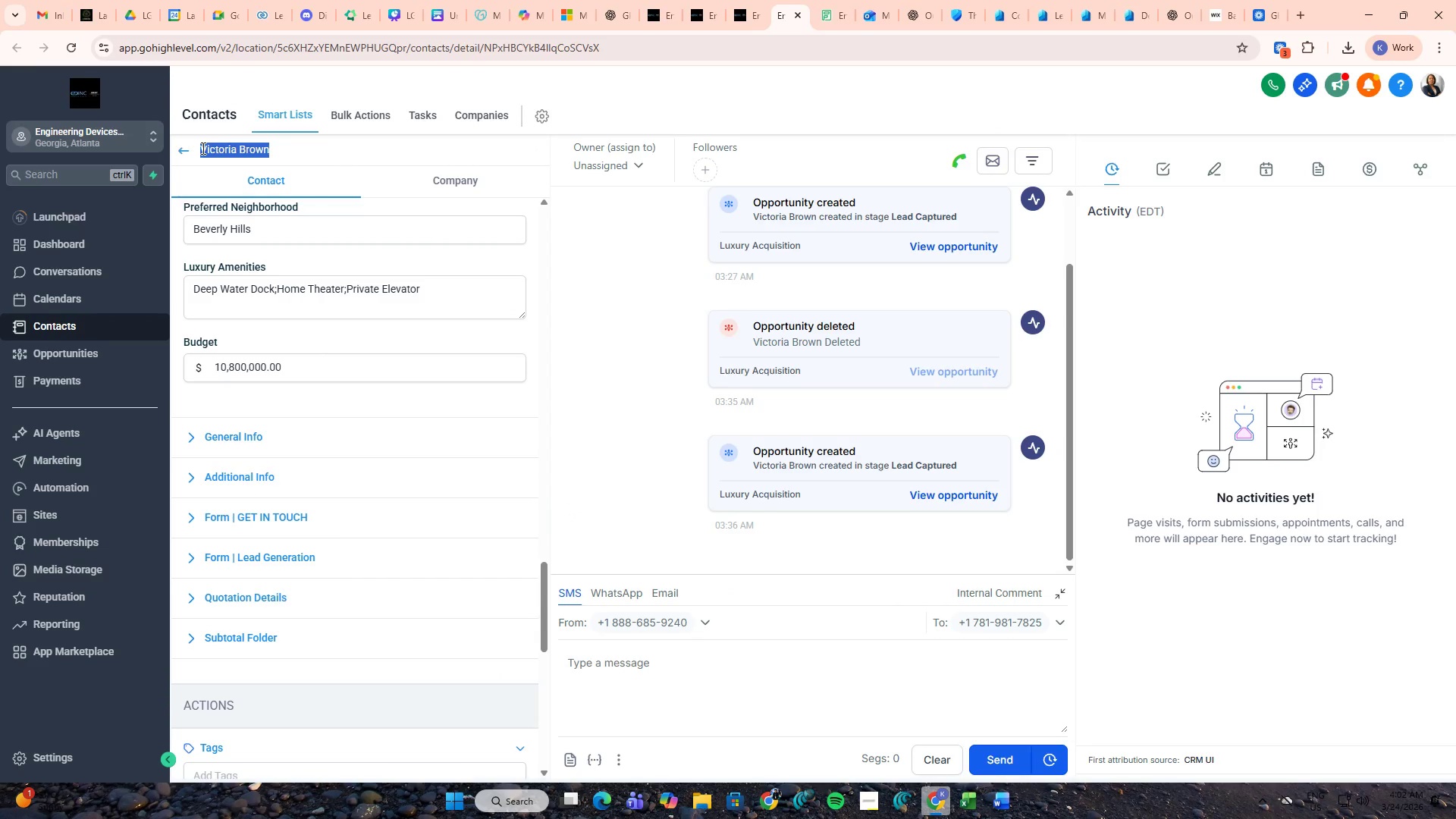 
key(Control+C)
 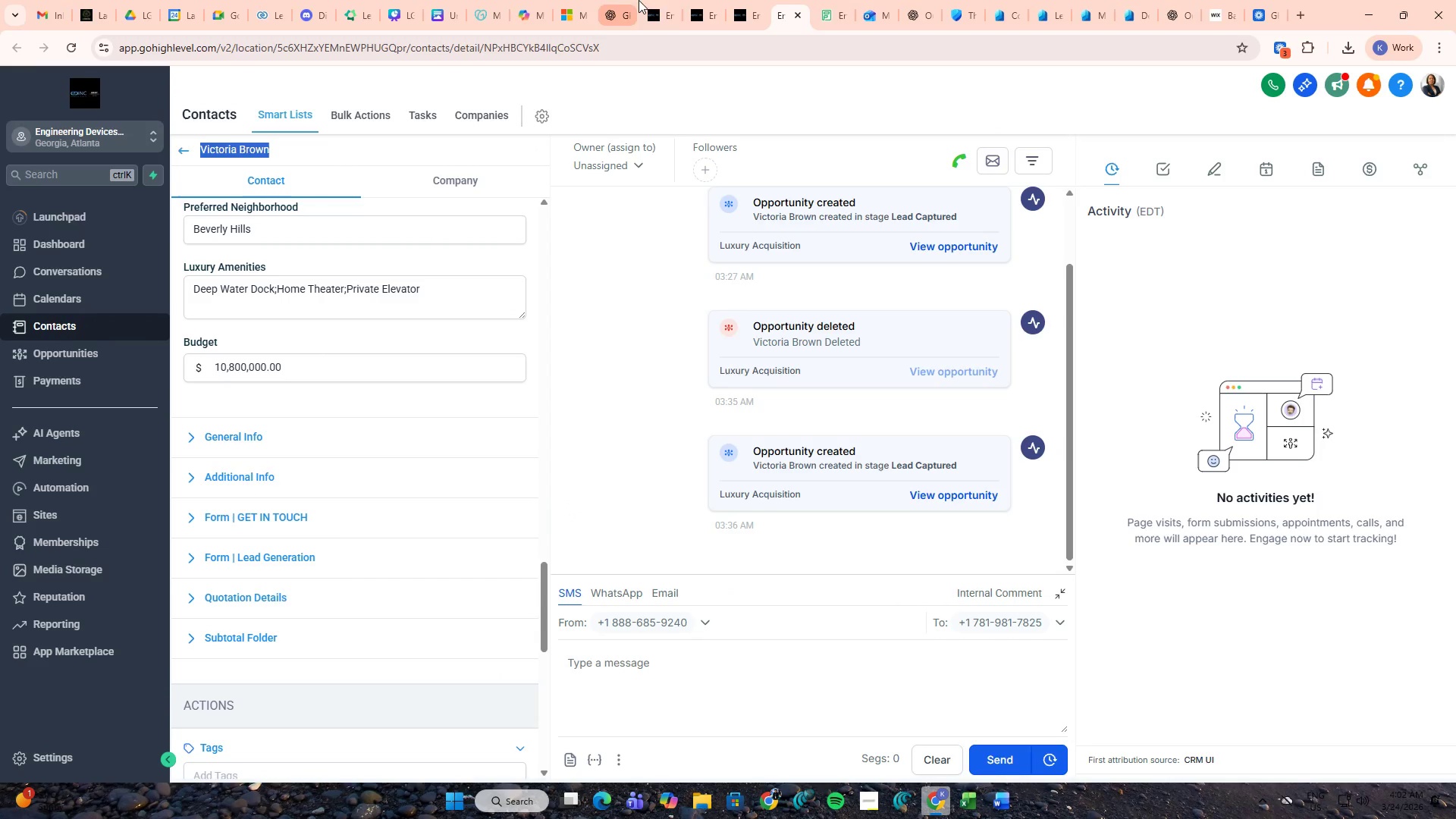 
left_click([667, 0])
 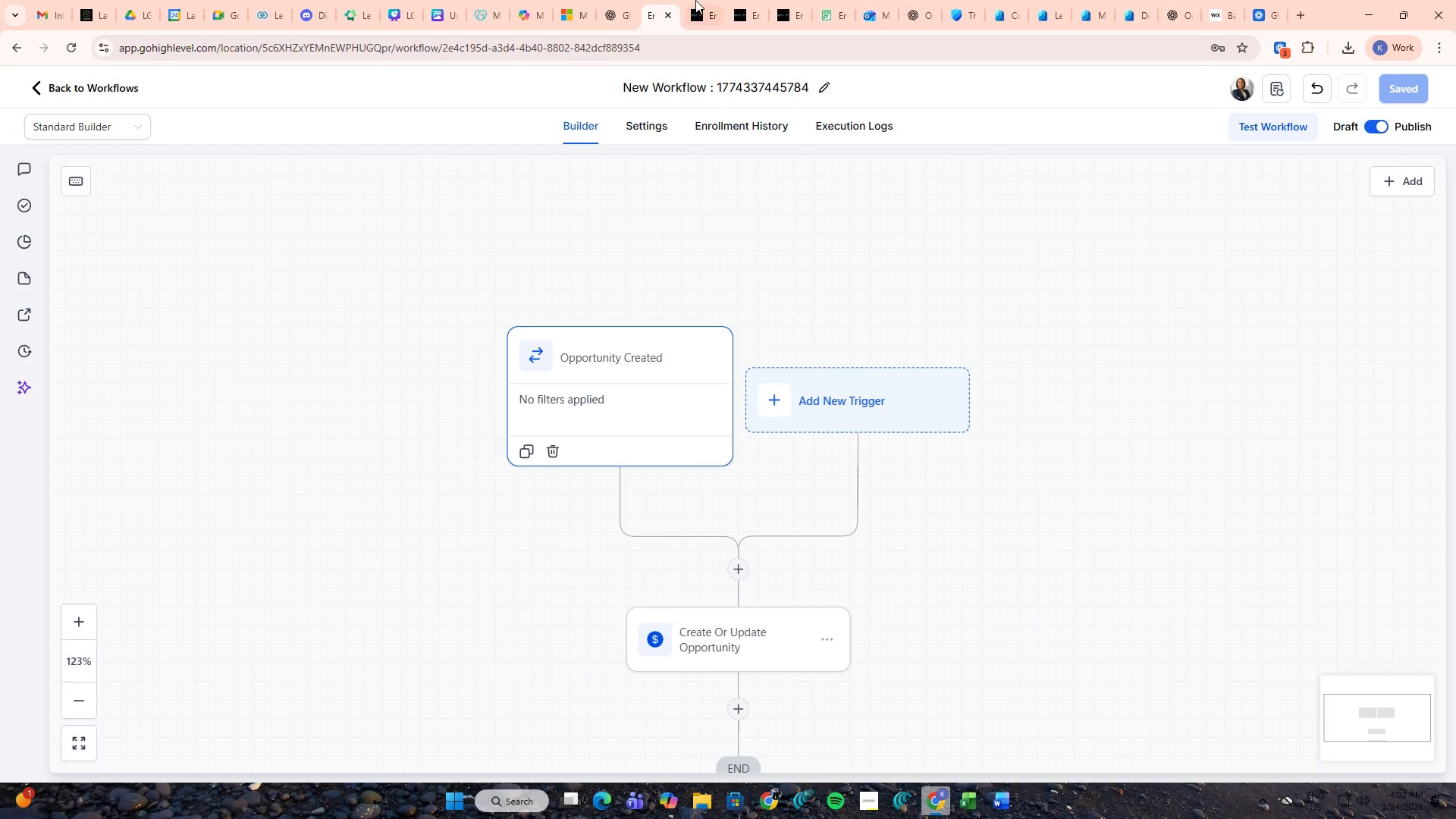 
left_click([698, 0])
 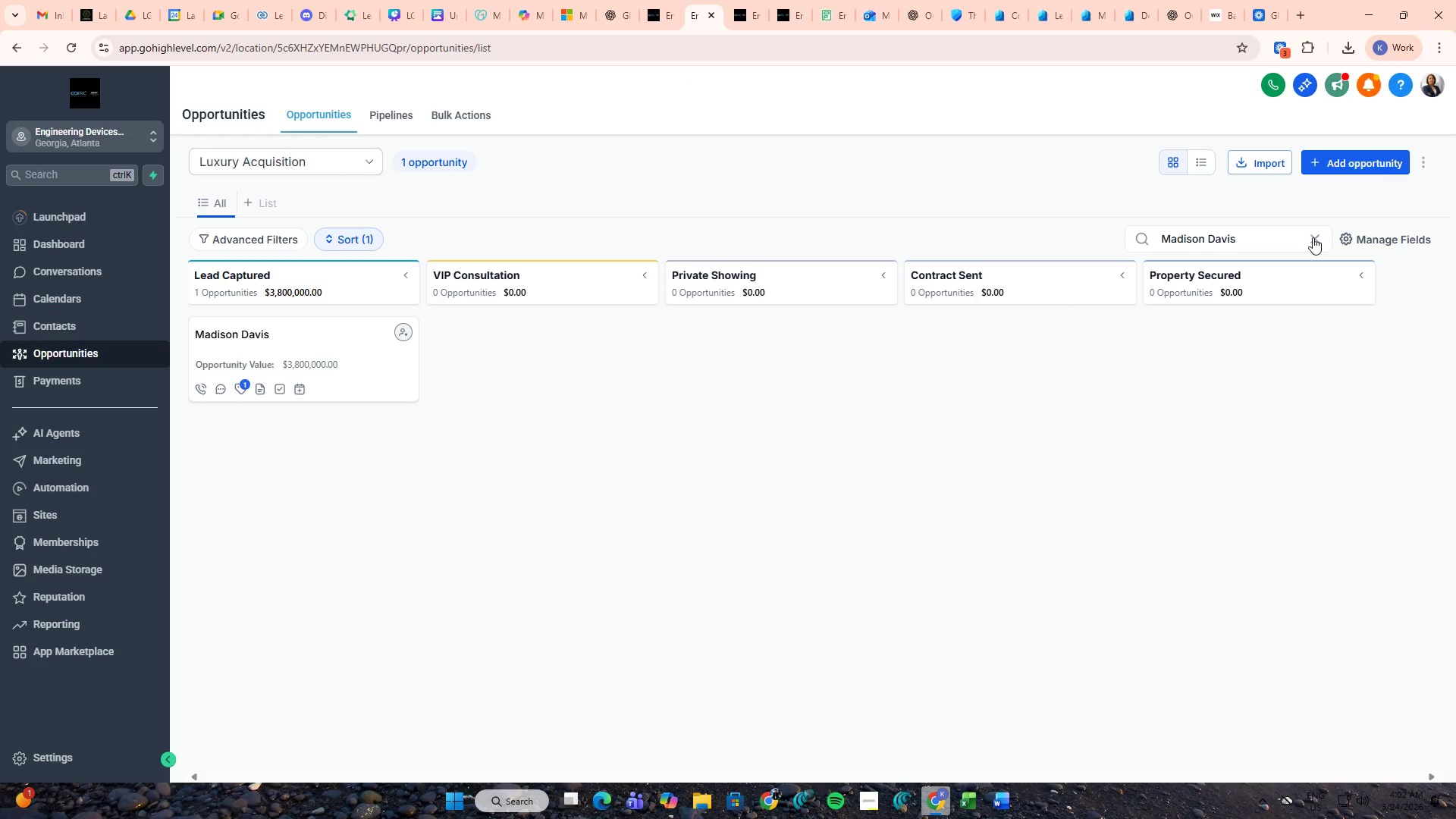 
double_click([1253, 238])
 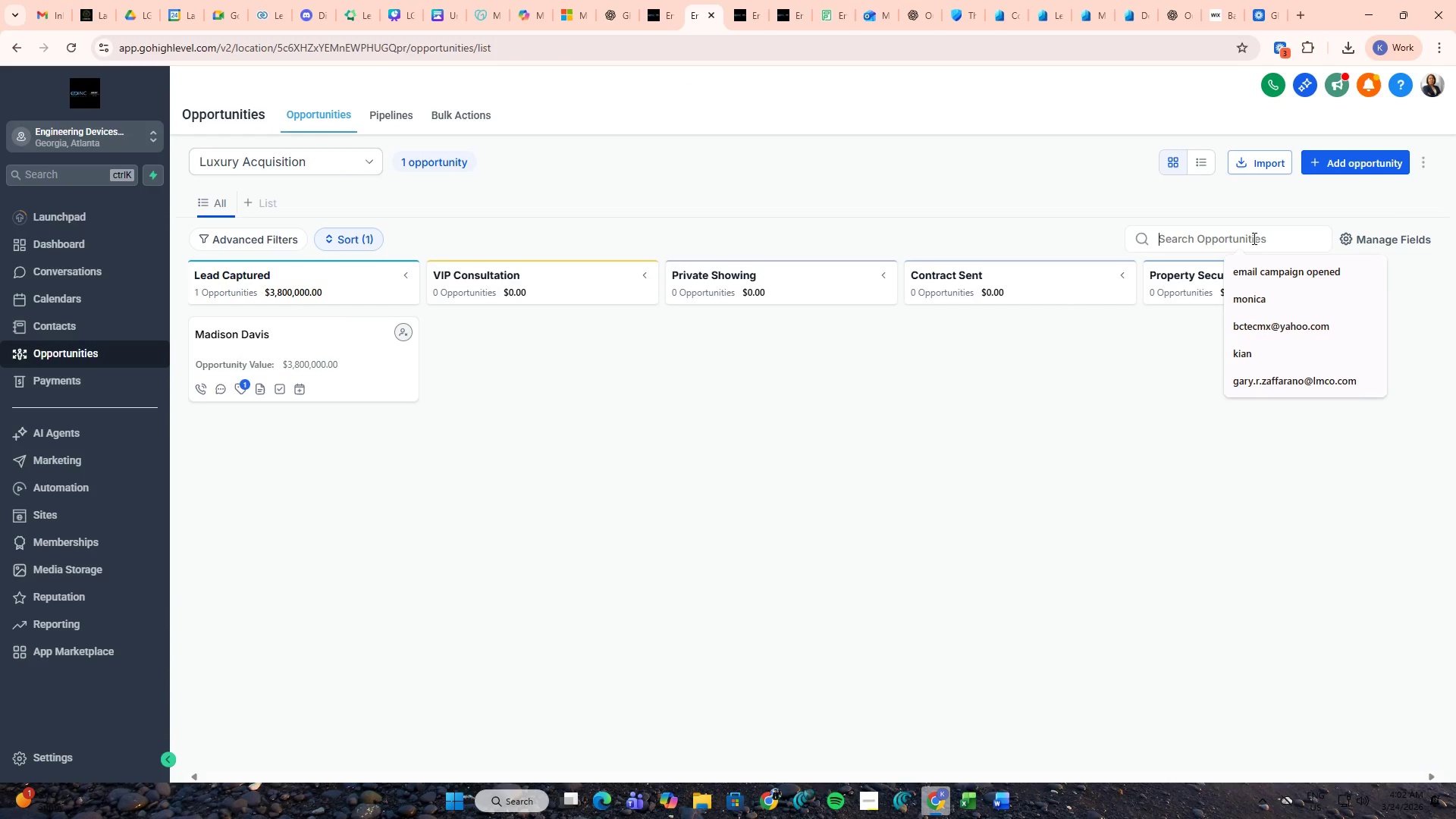 
key(Control+V)
 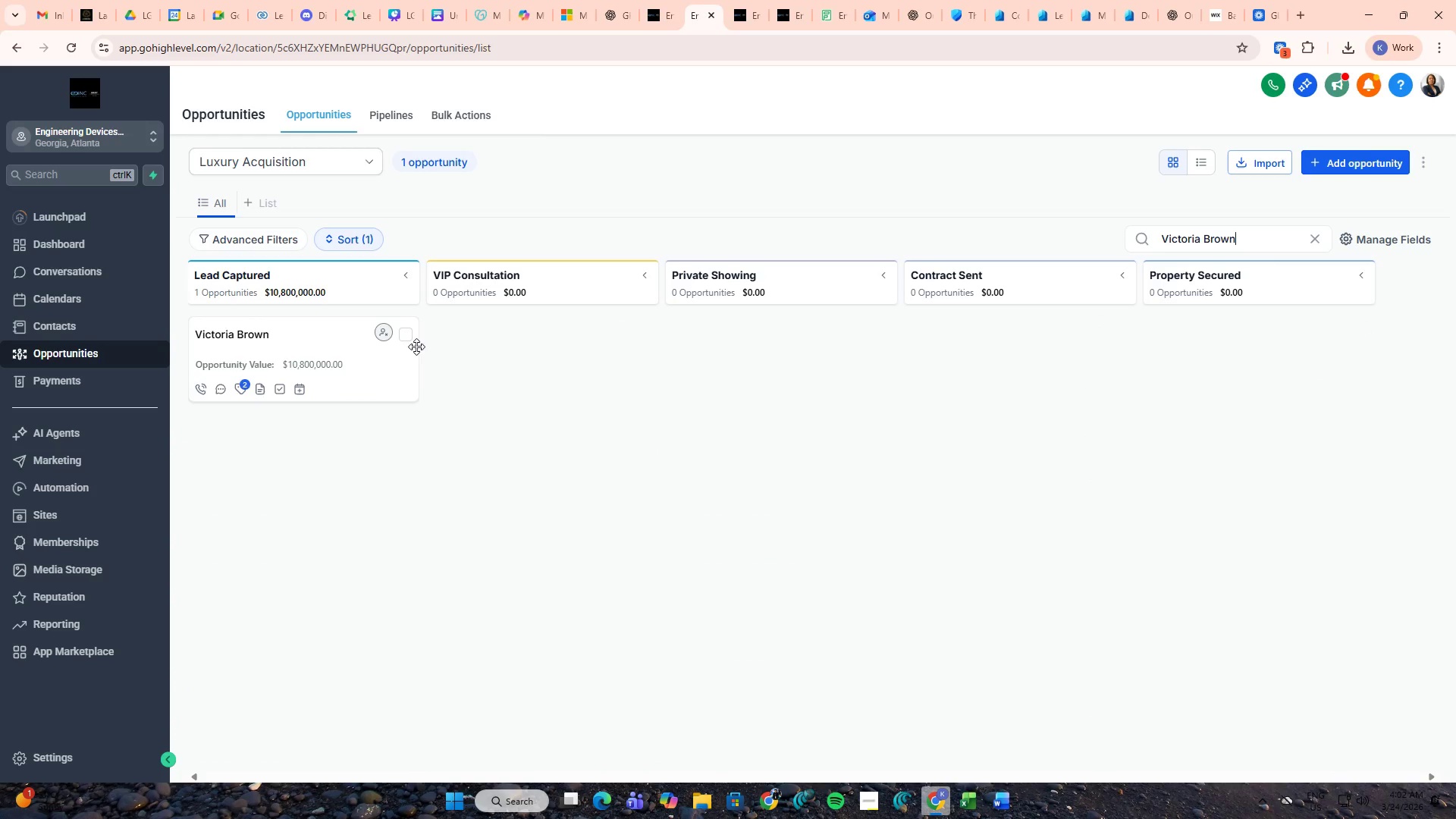 
key(PrintScreen)
 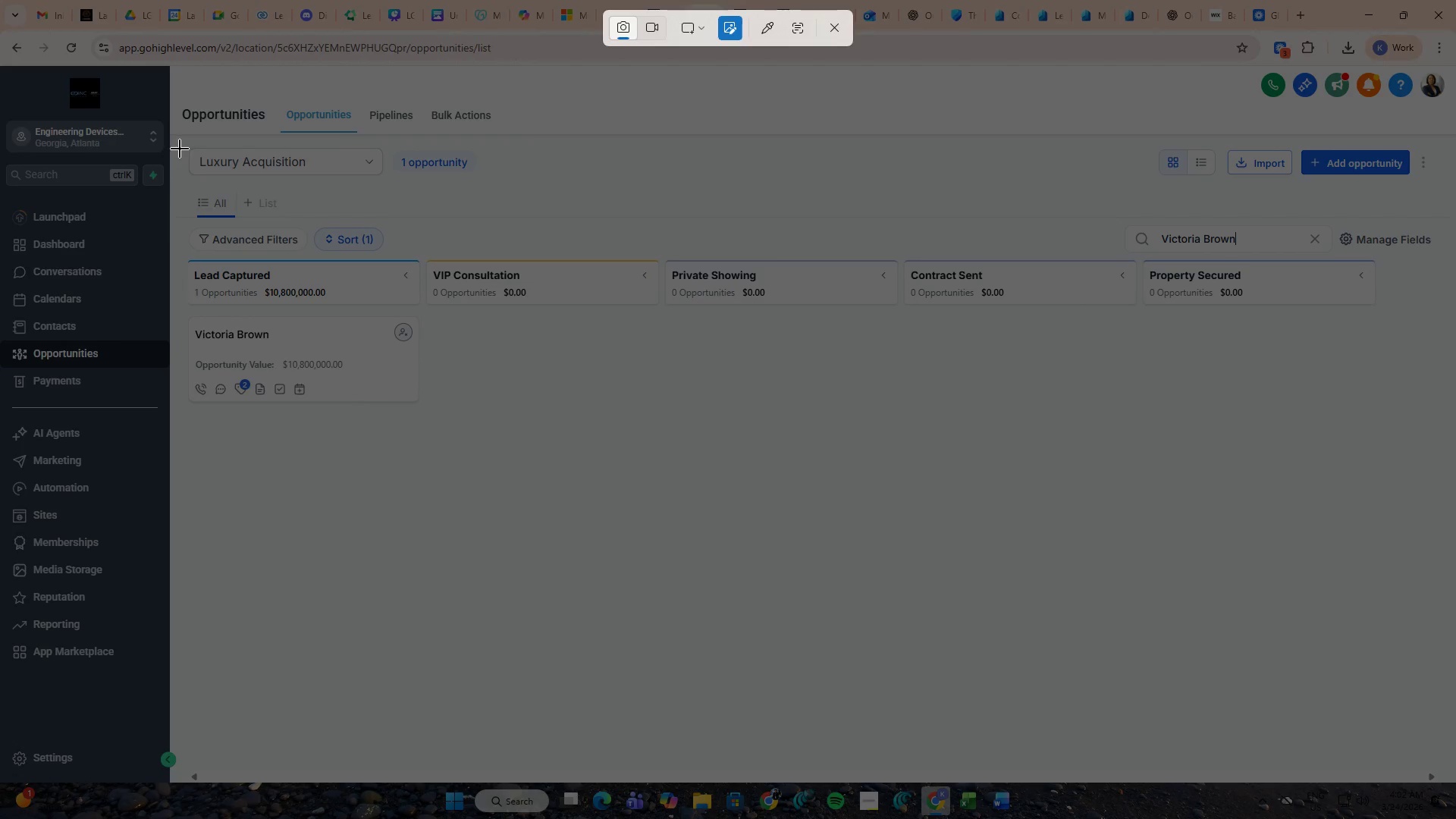 
left_click_drag(start_coordinate=[181, 139], to_coordinate=[1397, 421])
 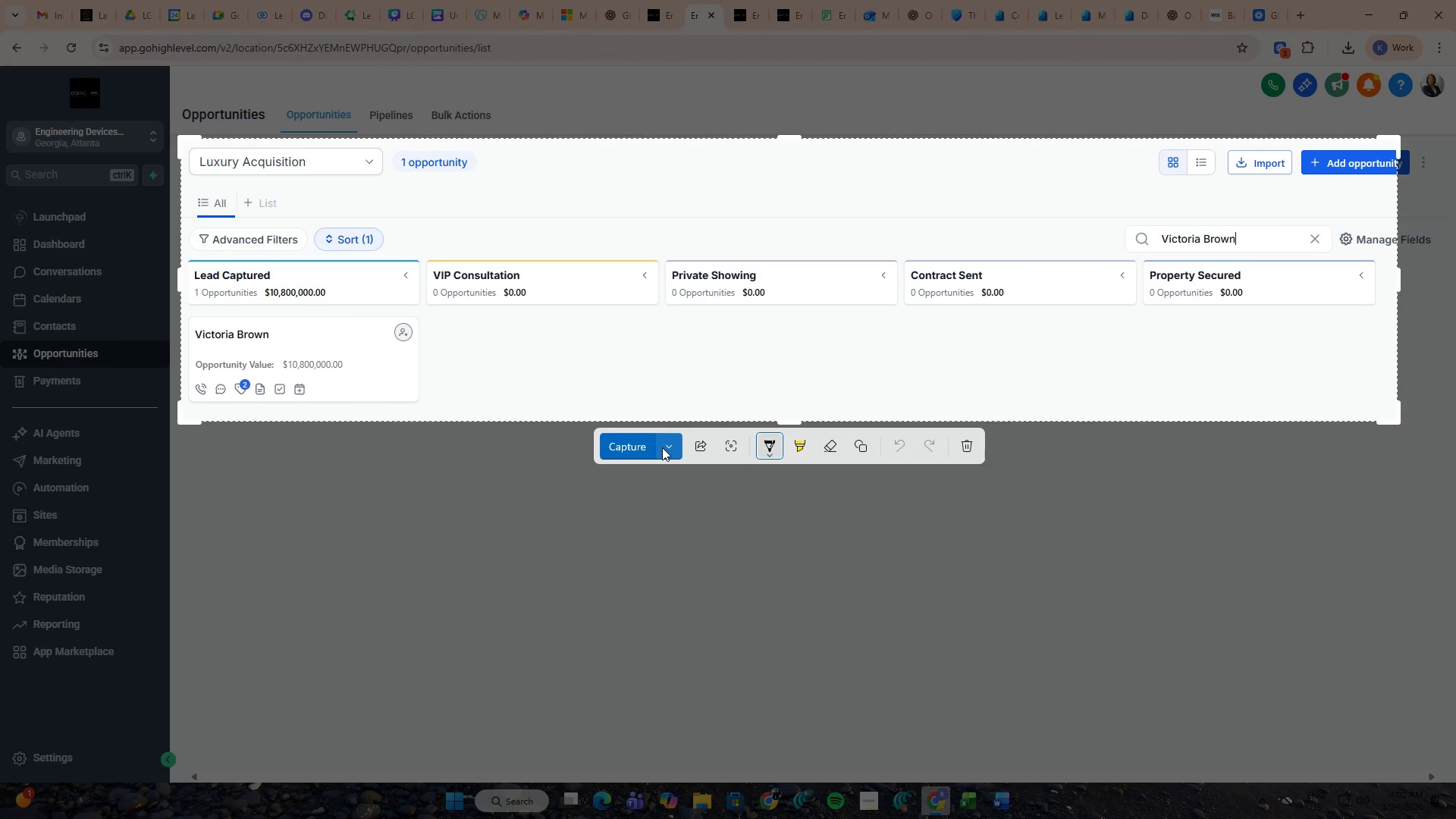 
left_click([665, 447])
 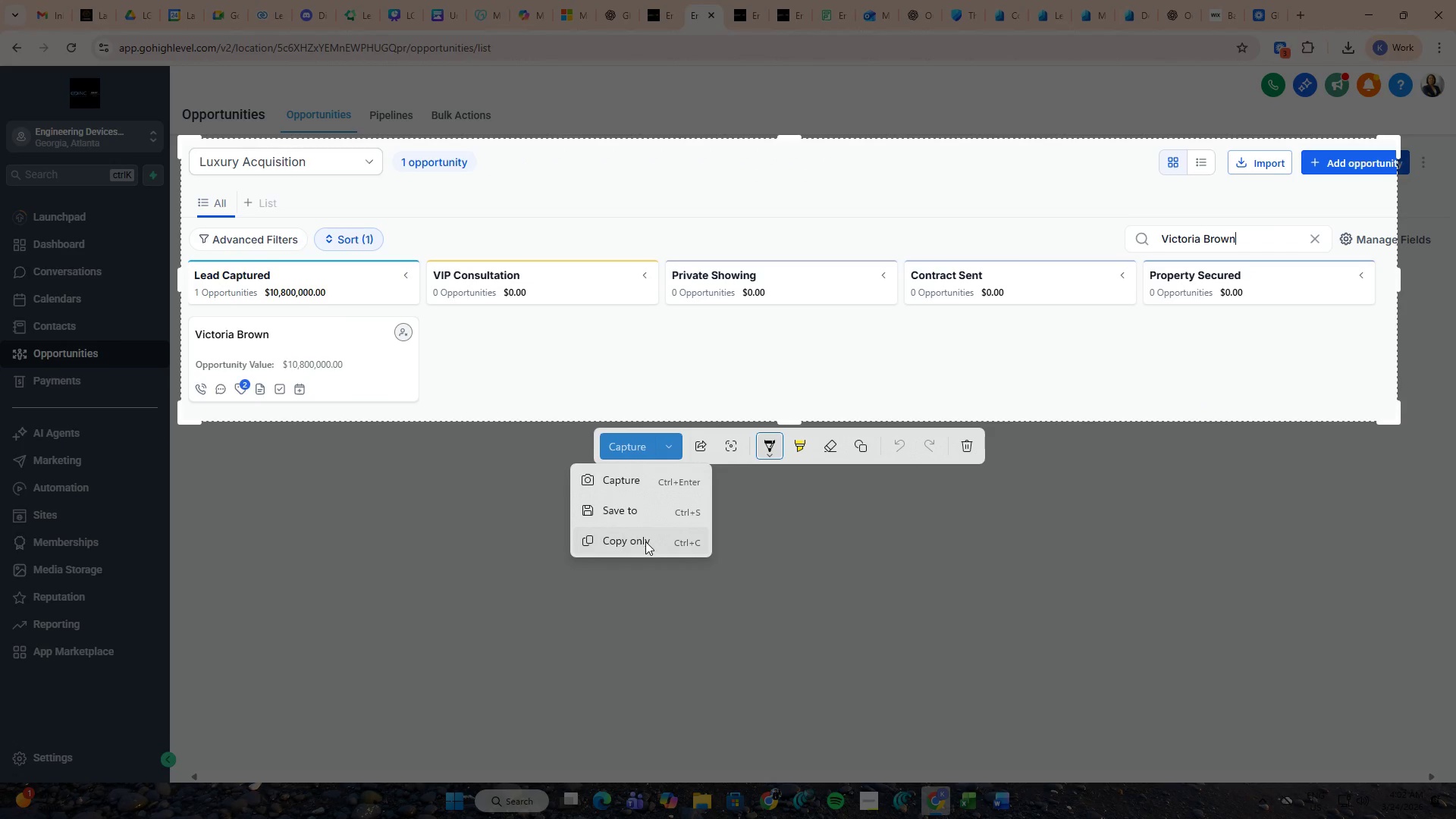 
left_click([645, 541])
 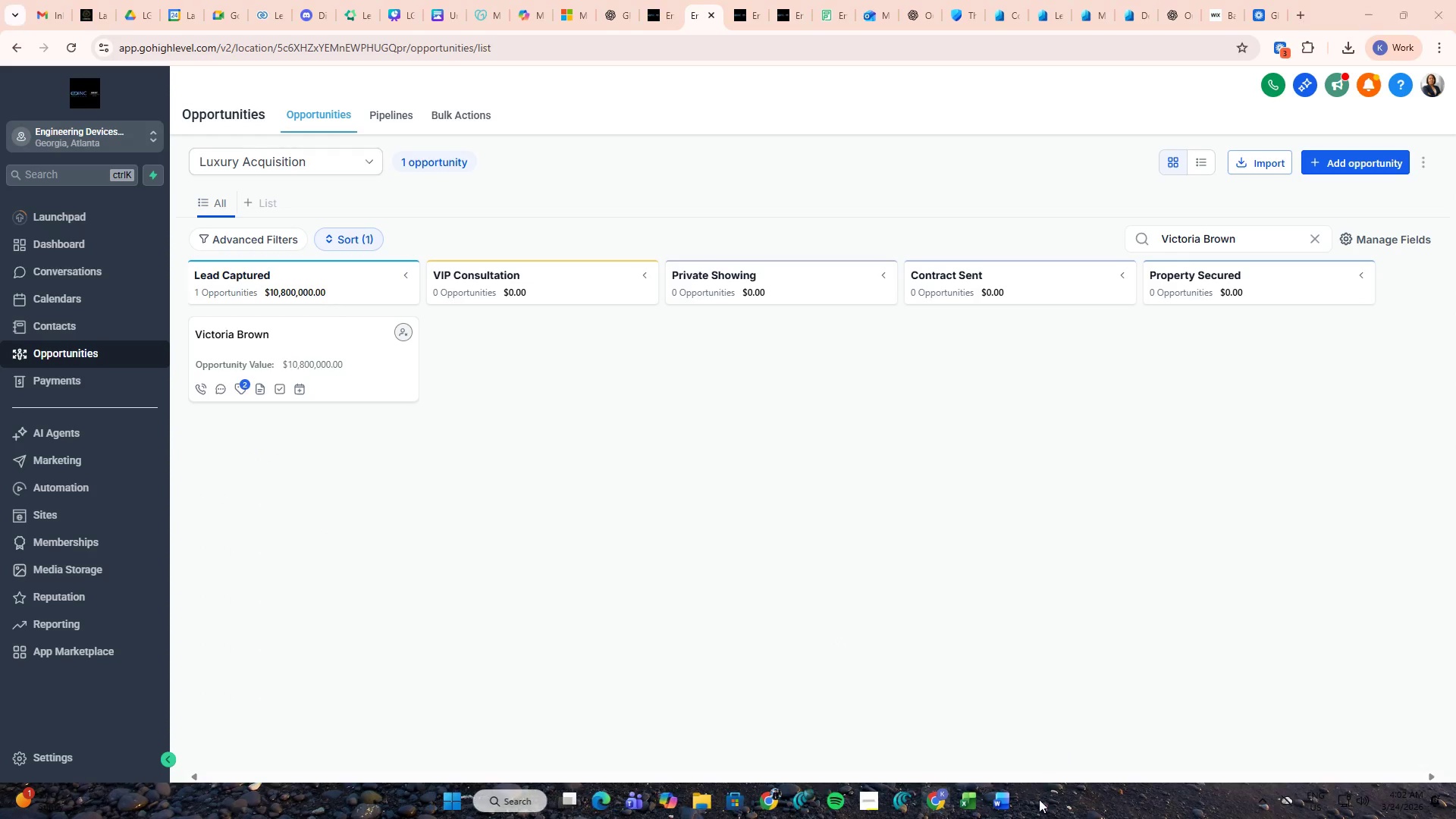 
left_click([1018, 801])
 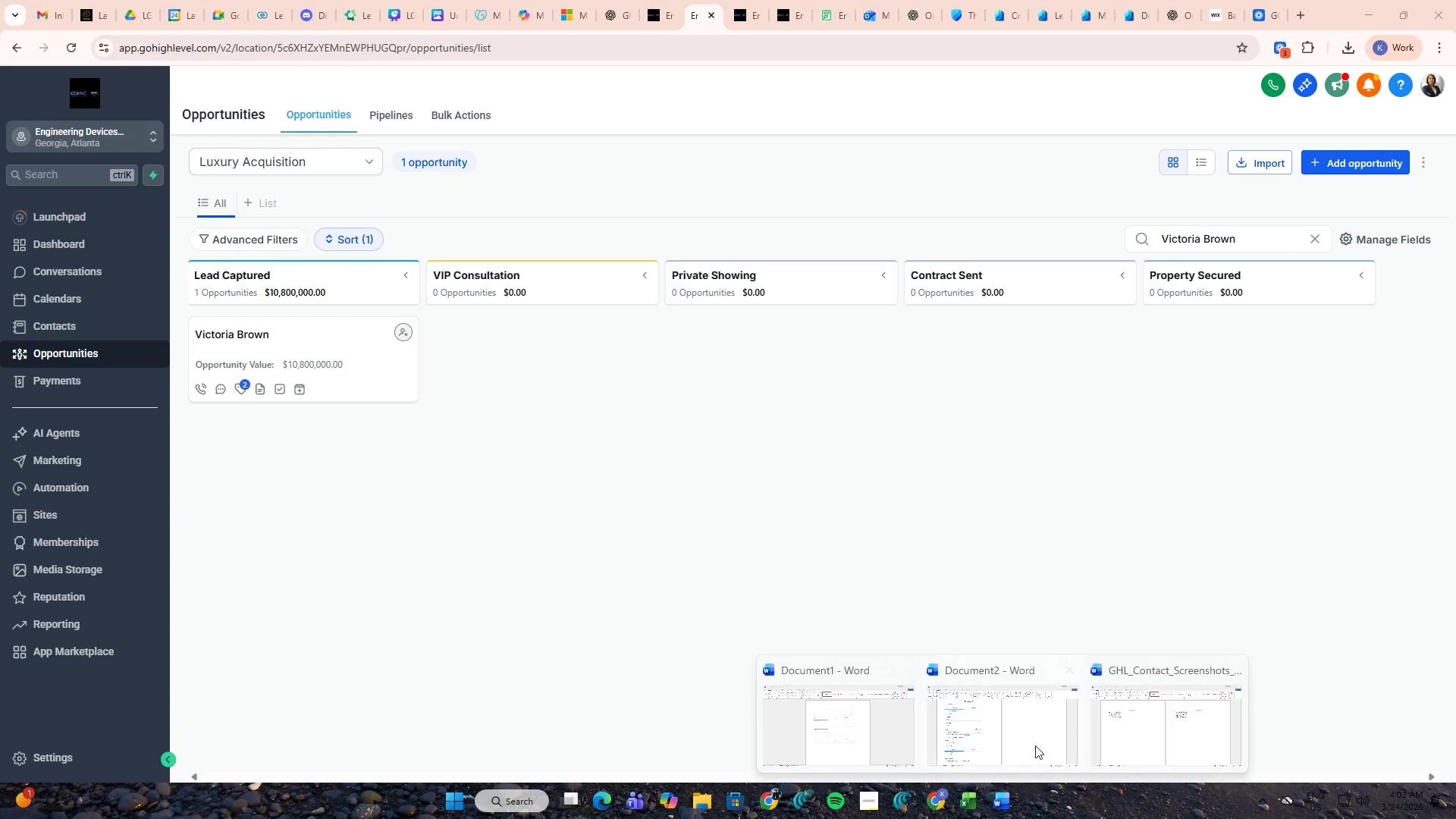 
left_click([1050, 727])
 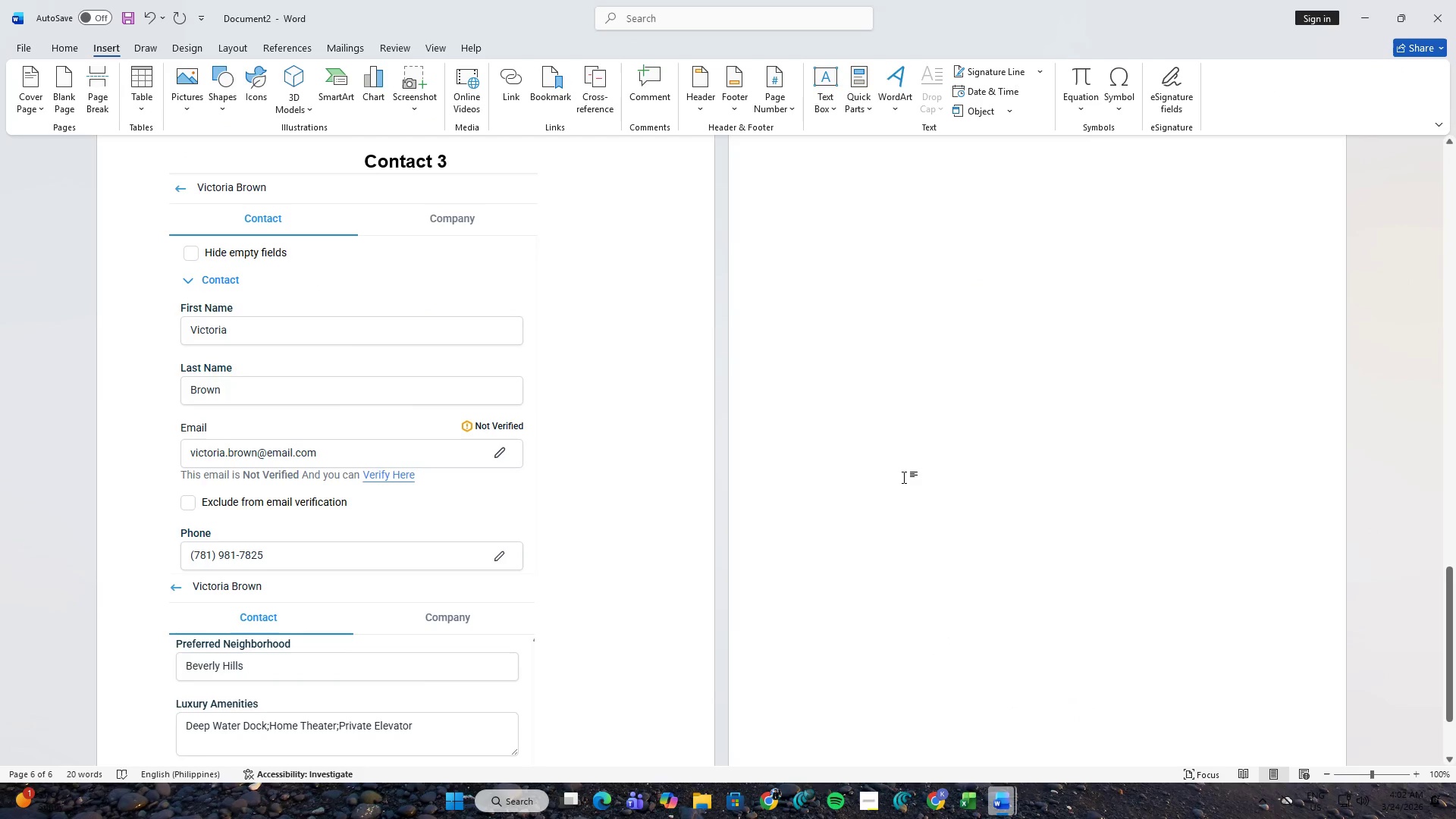 
left_click([905, 407])
 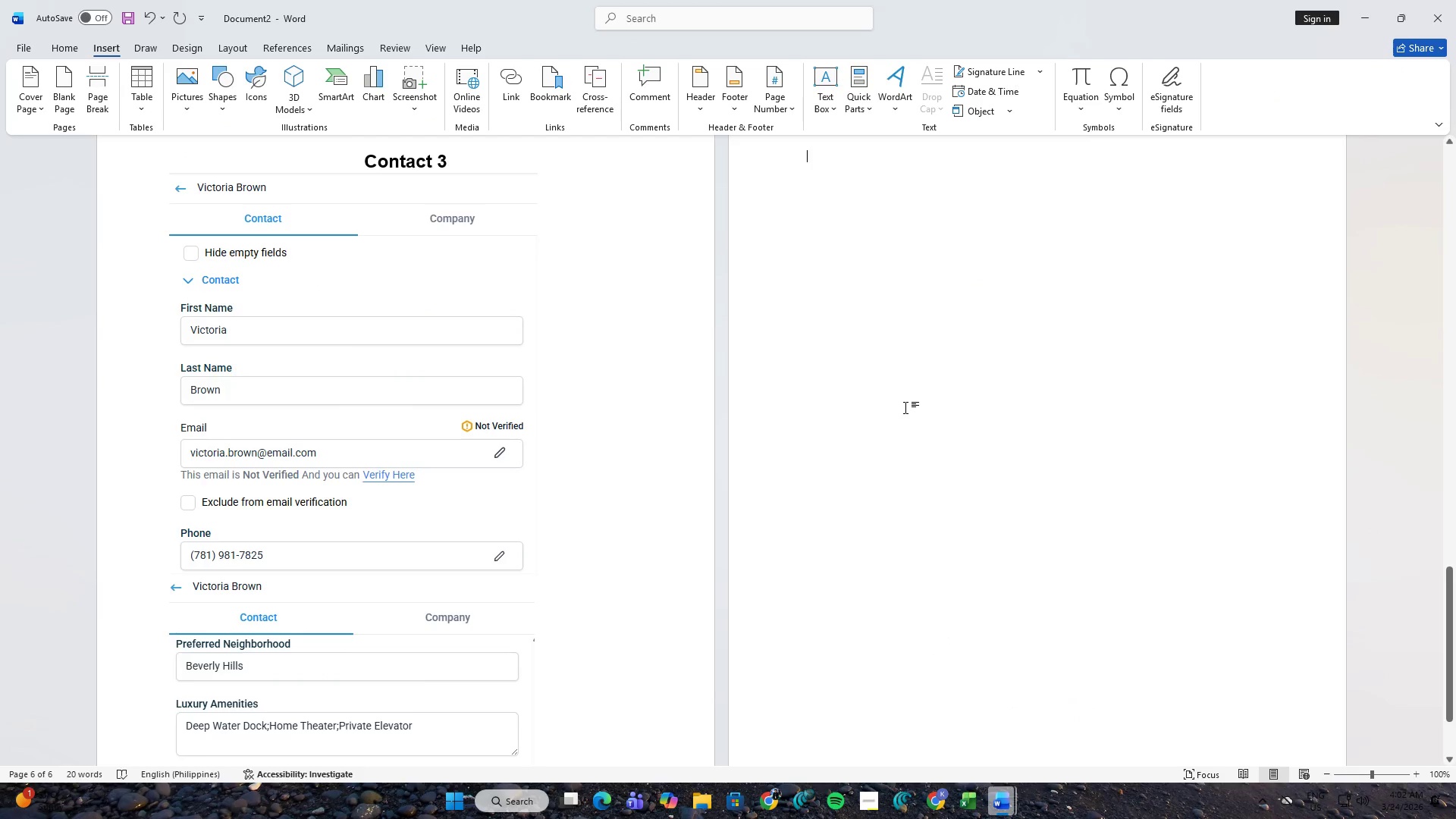 
key(Control+ControlLeft)
 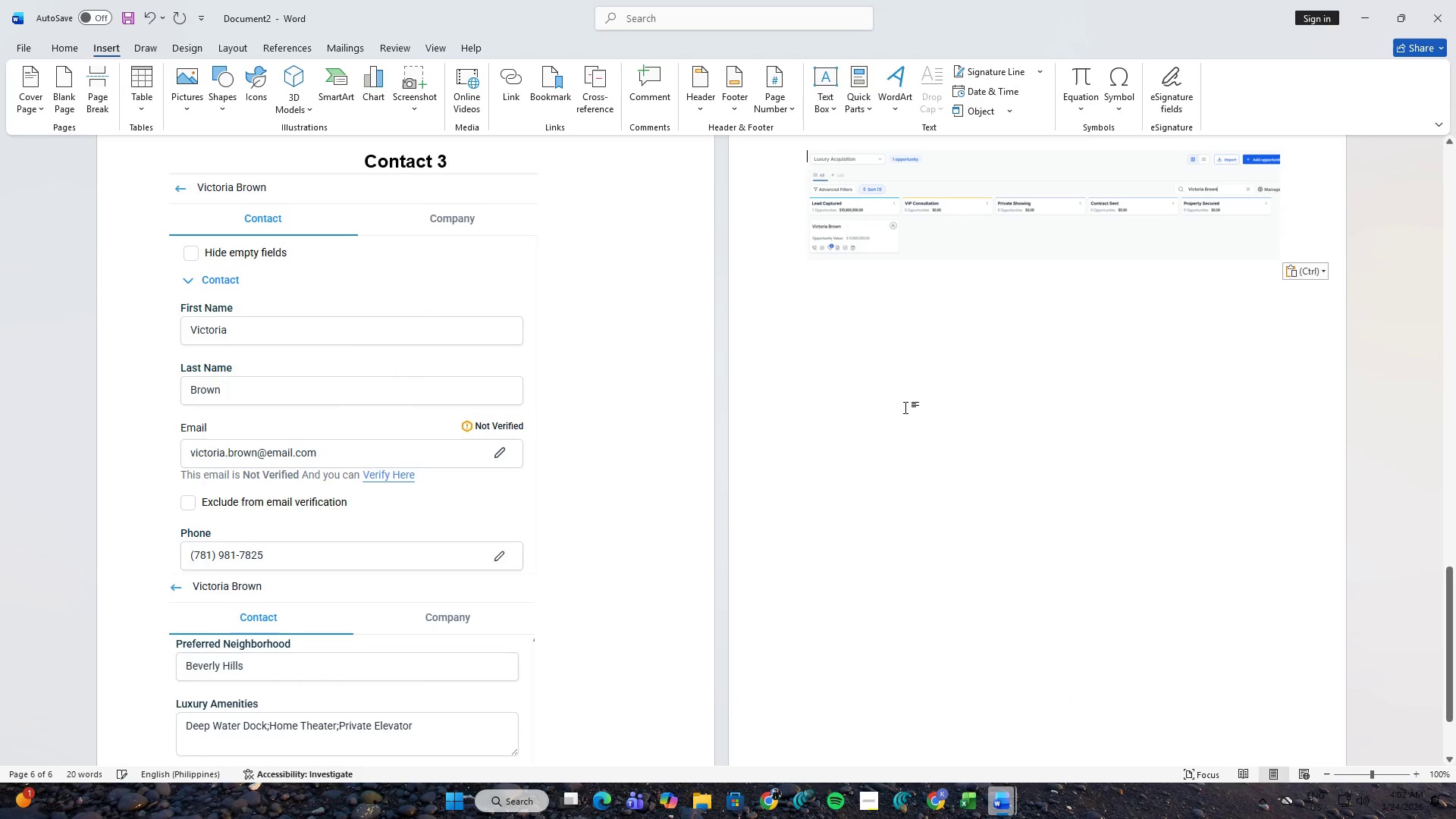 
key(Control+V)
 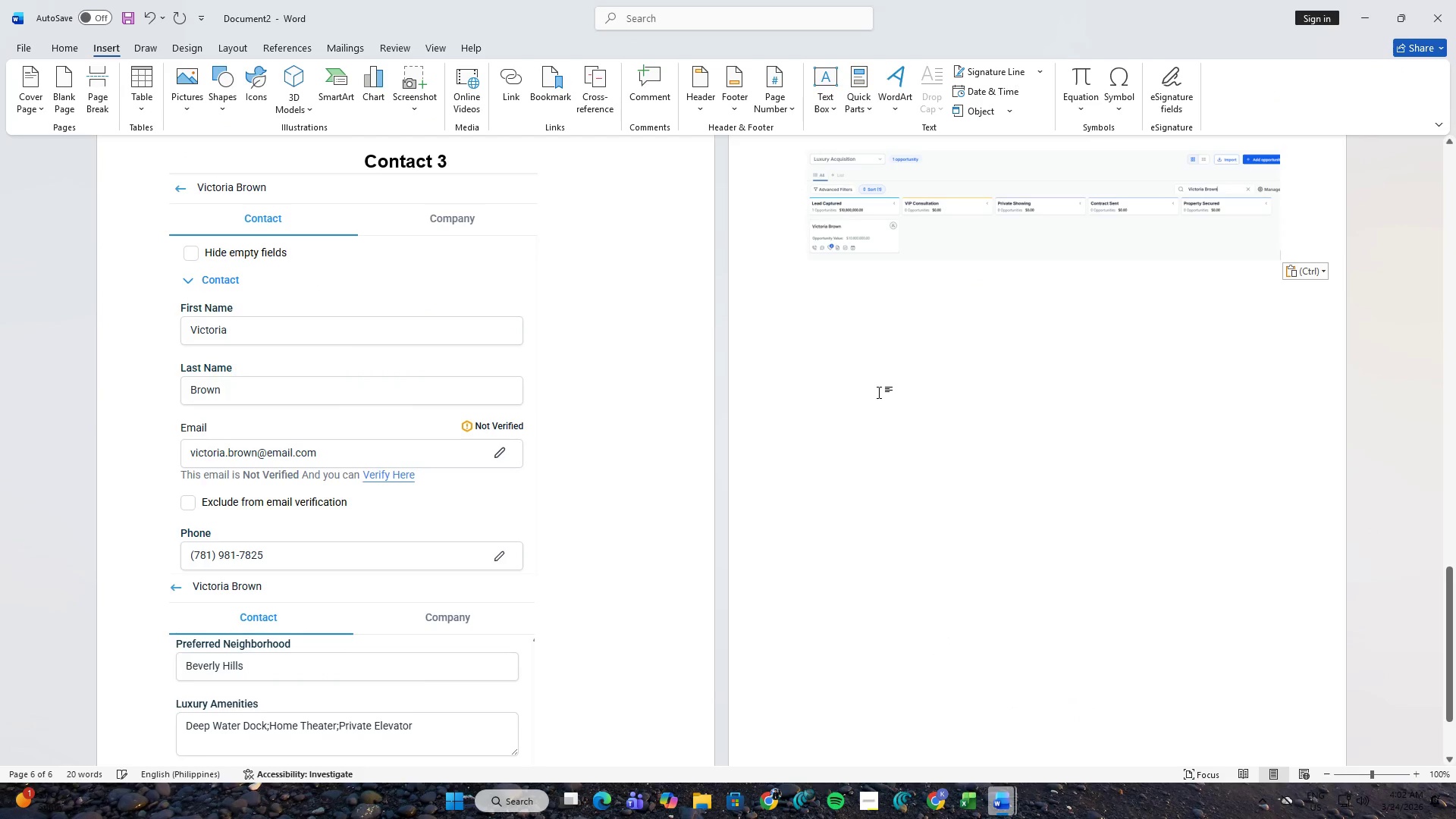 
key(Alt+AltLeft)
 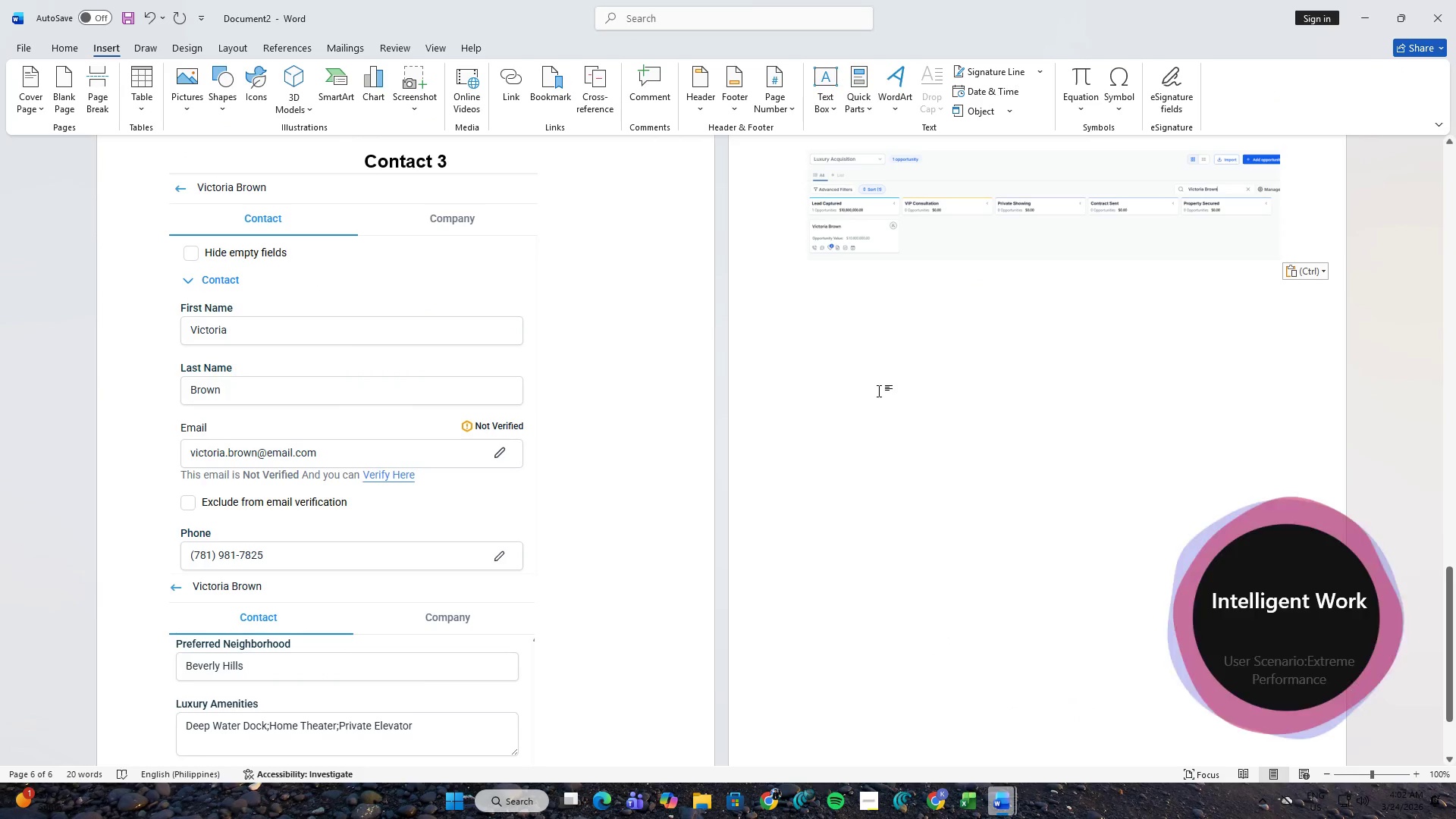 
key(Alt+Tab)
 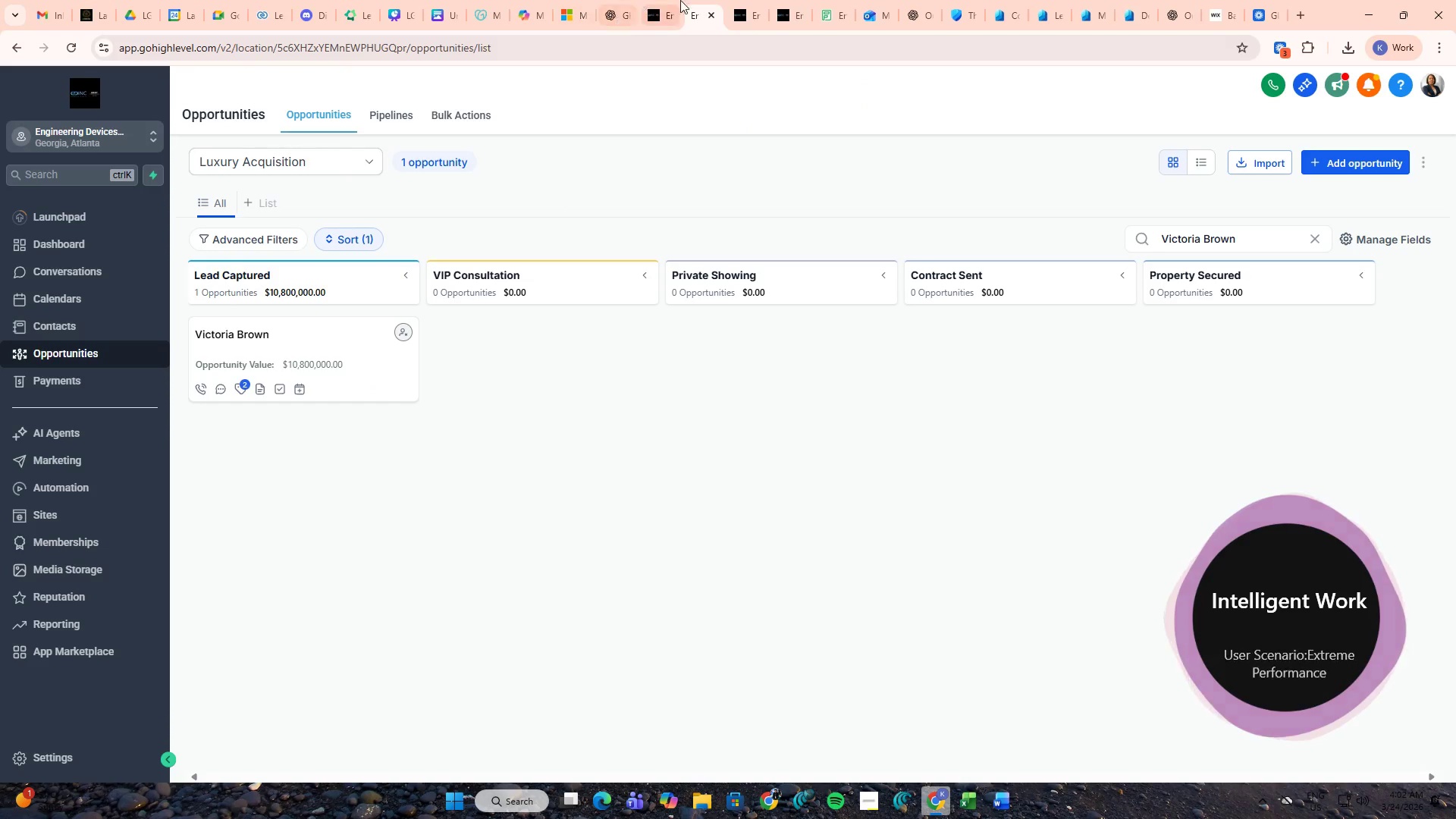 
left_click([742, 0])
 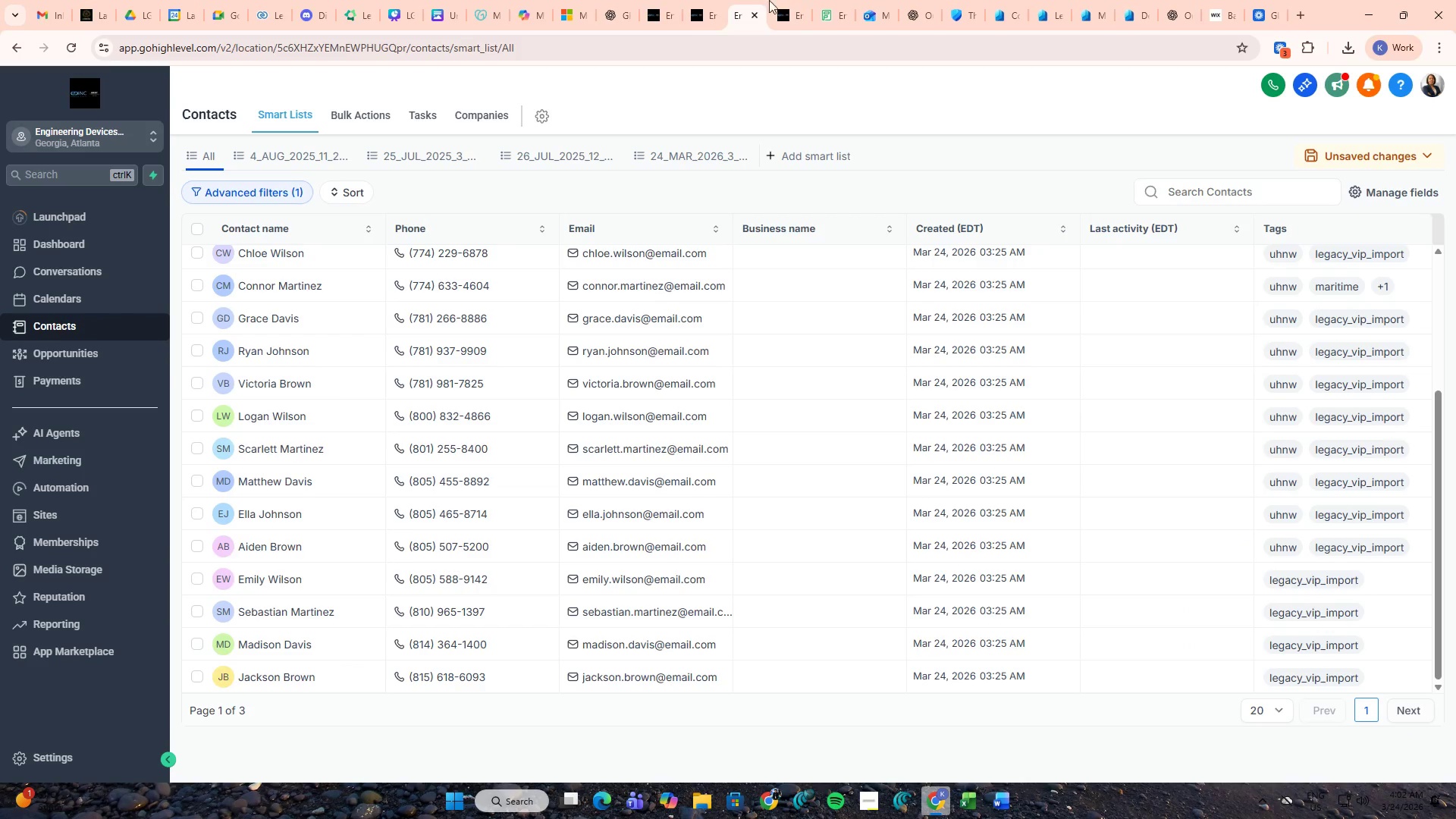 
left_click([785, 0])
 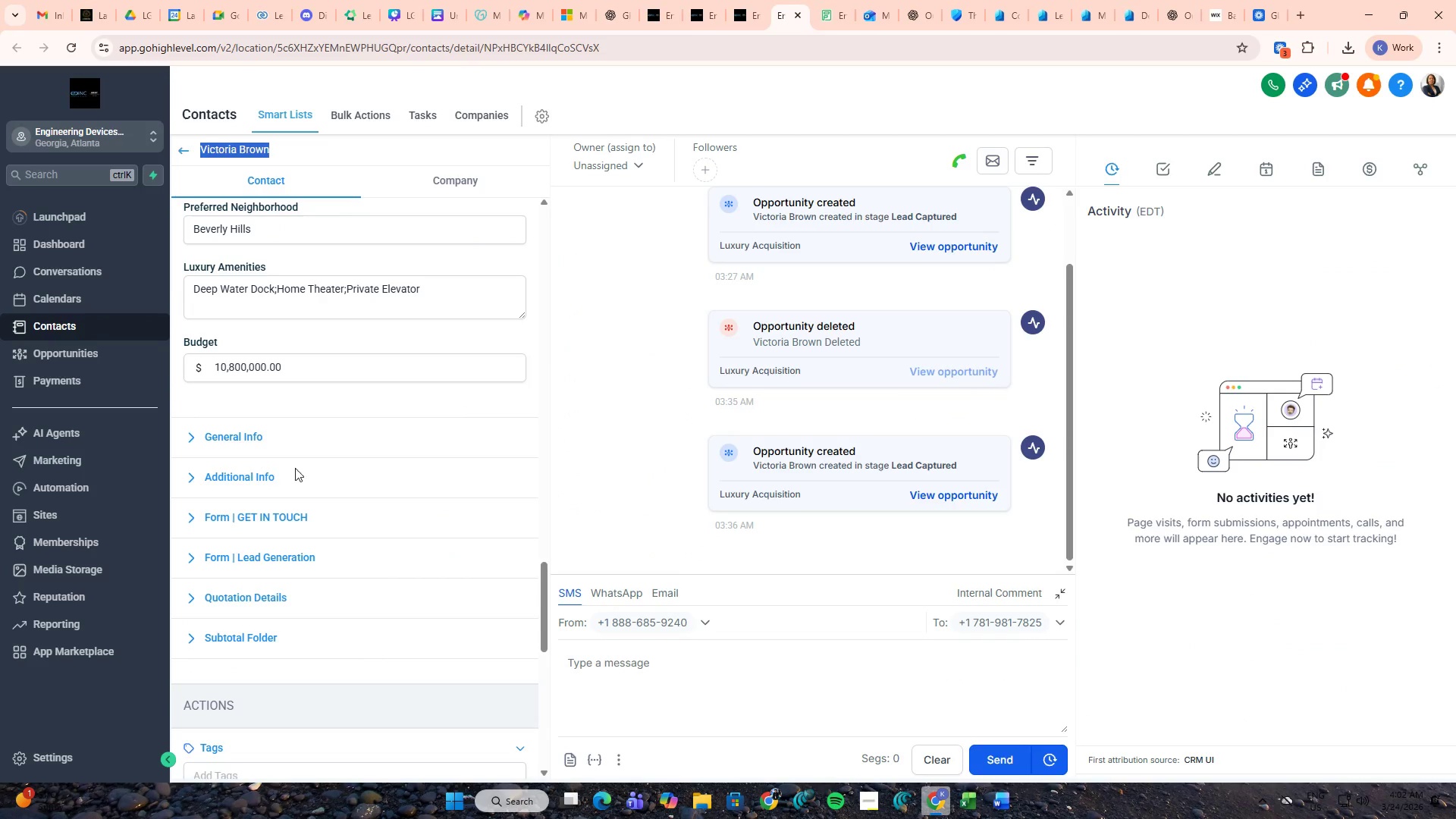 
scroll: coordinate [265, 463], scroll_direction: down, amount: 4.0
 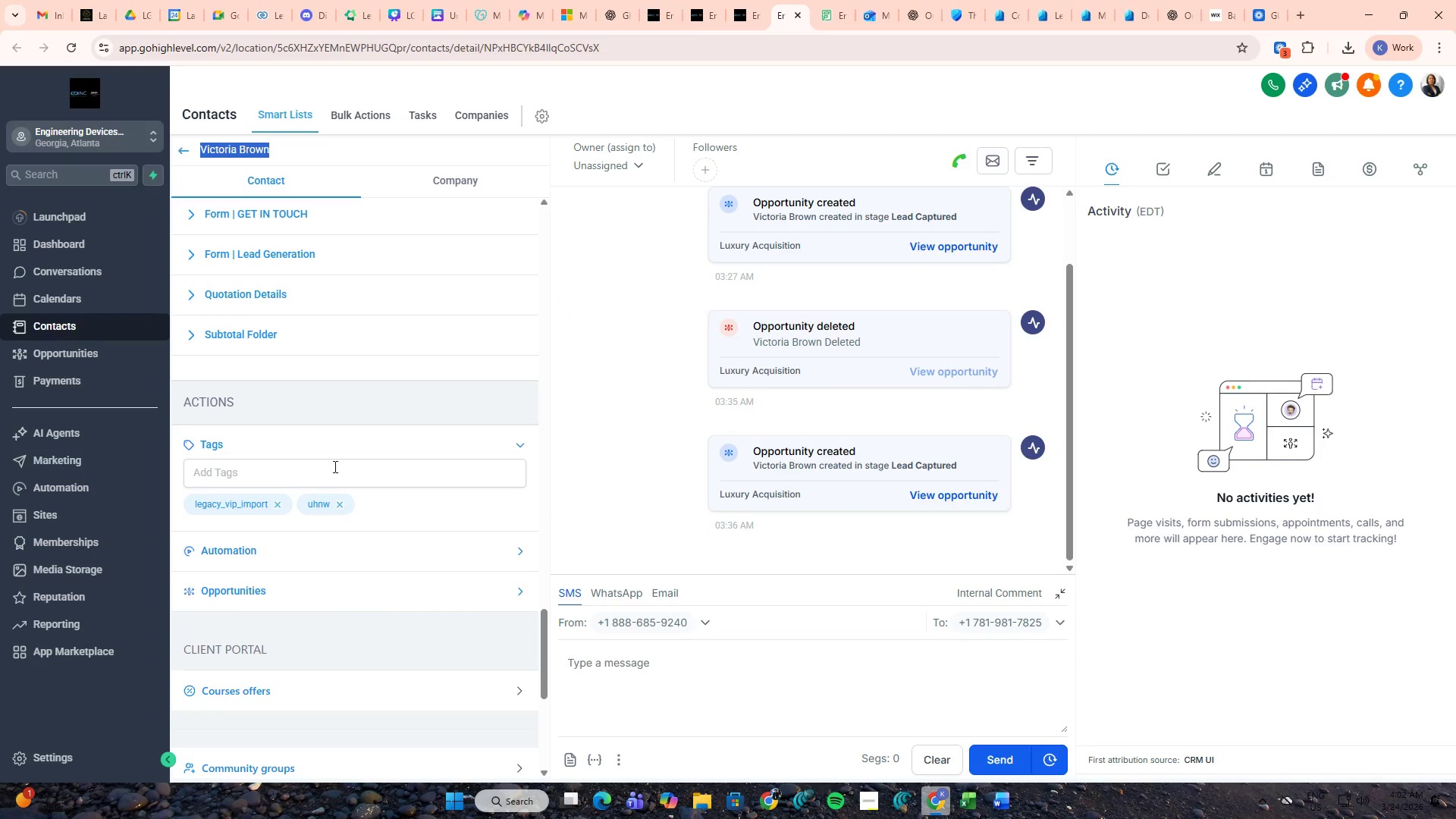 
scroll: coordinate [500, 531], scroll_direction: up, amount: 2.0
 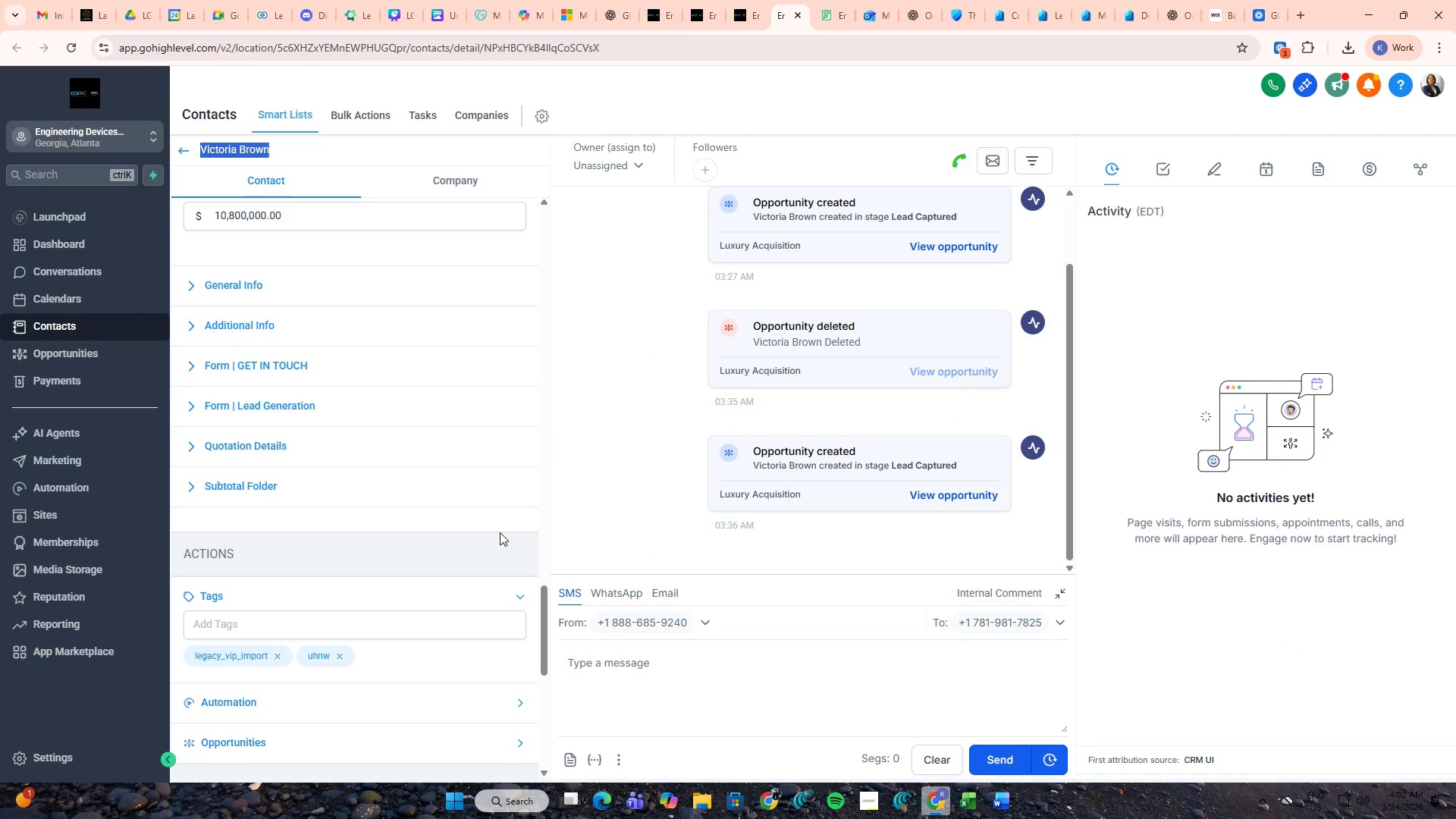 
scroll: coordinate [463, 512], scroll_direction: down, amount: 5.0
 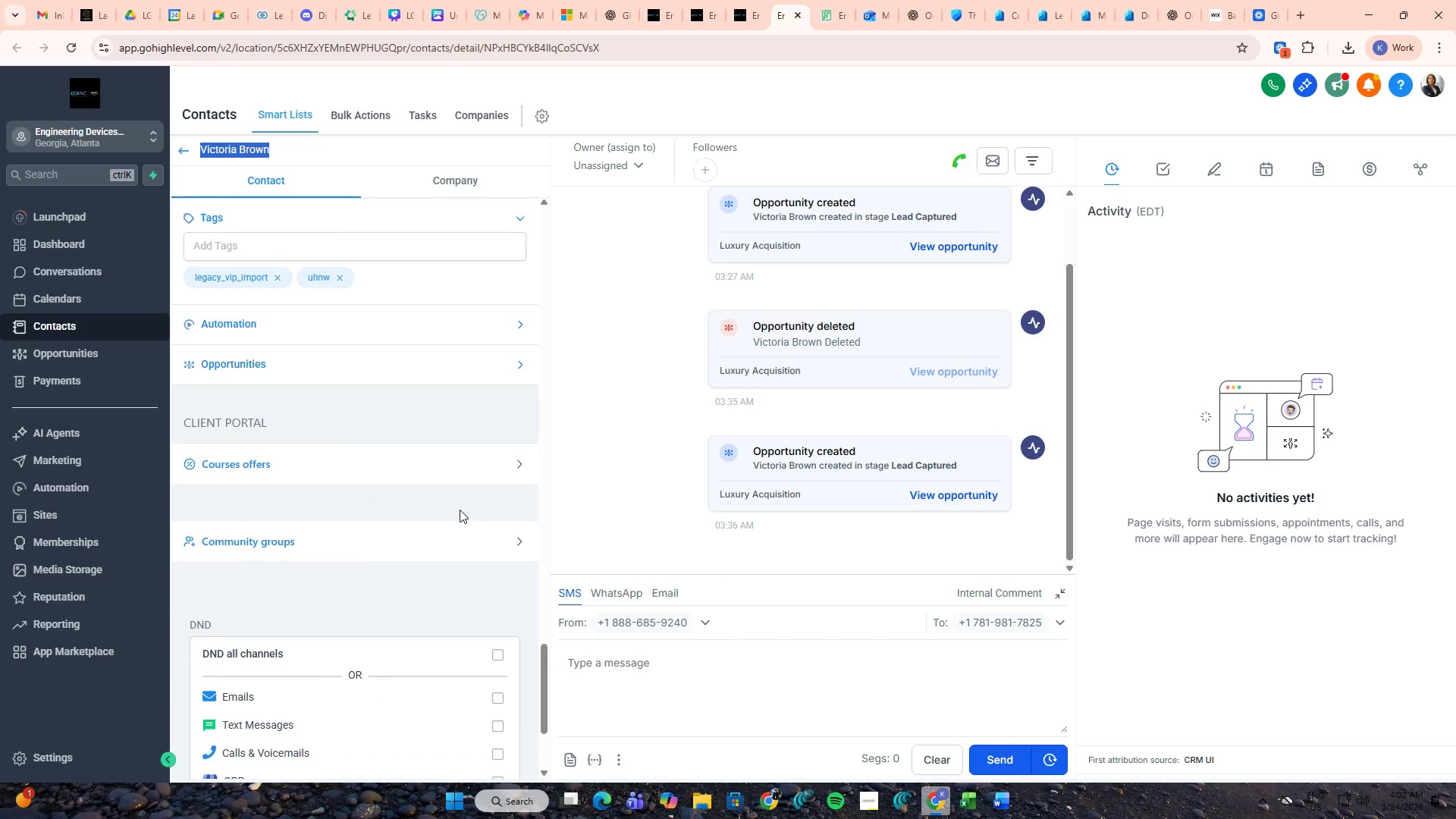 
key(PrintScreen)
 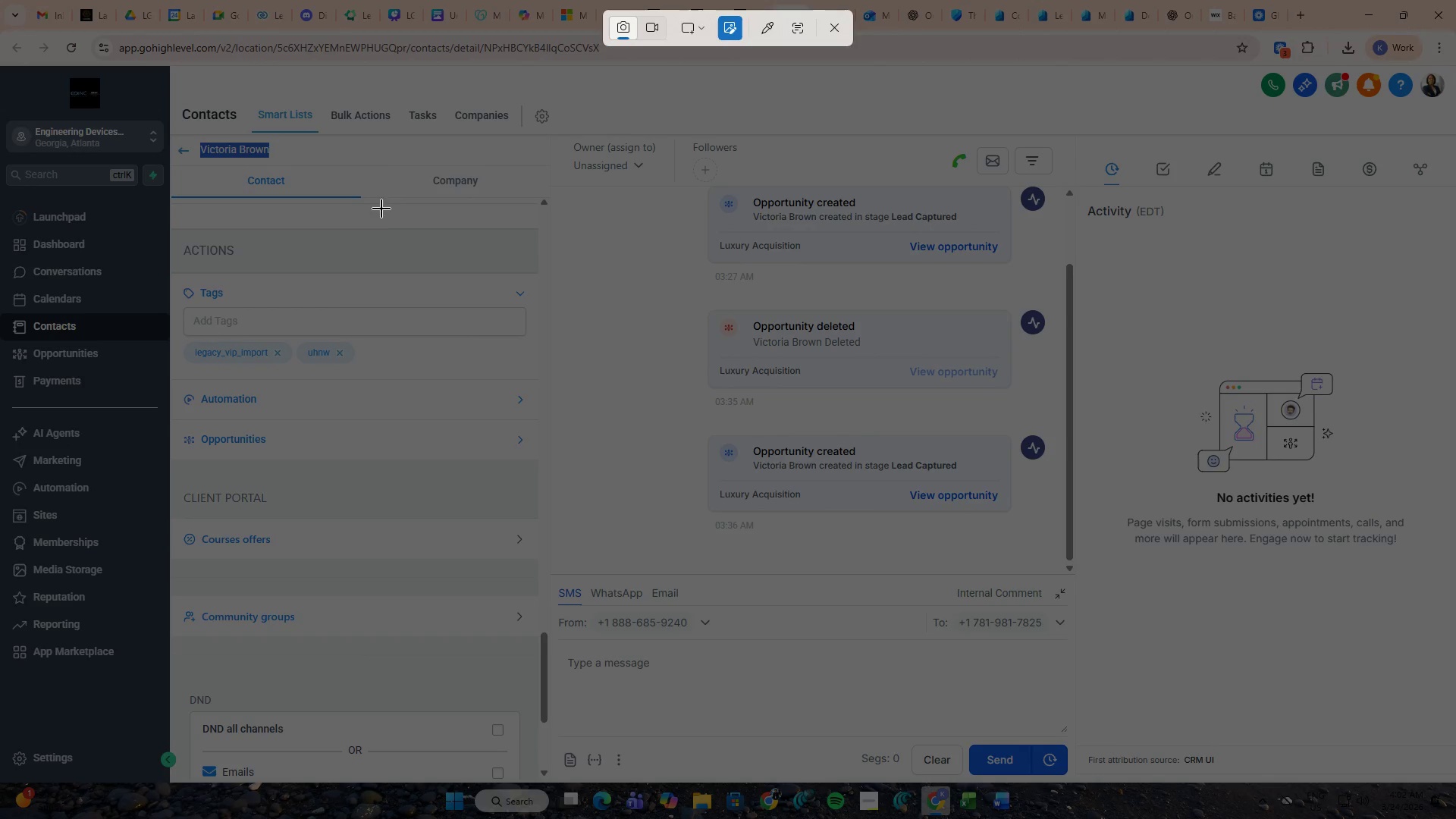 
scroll: coordinate [460, 510], scroll_direction: up, amount: 1.0
 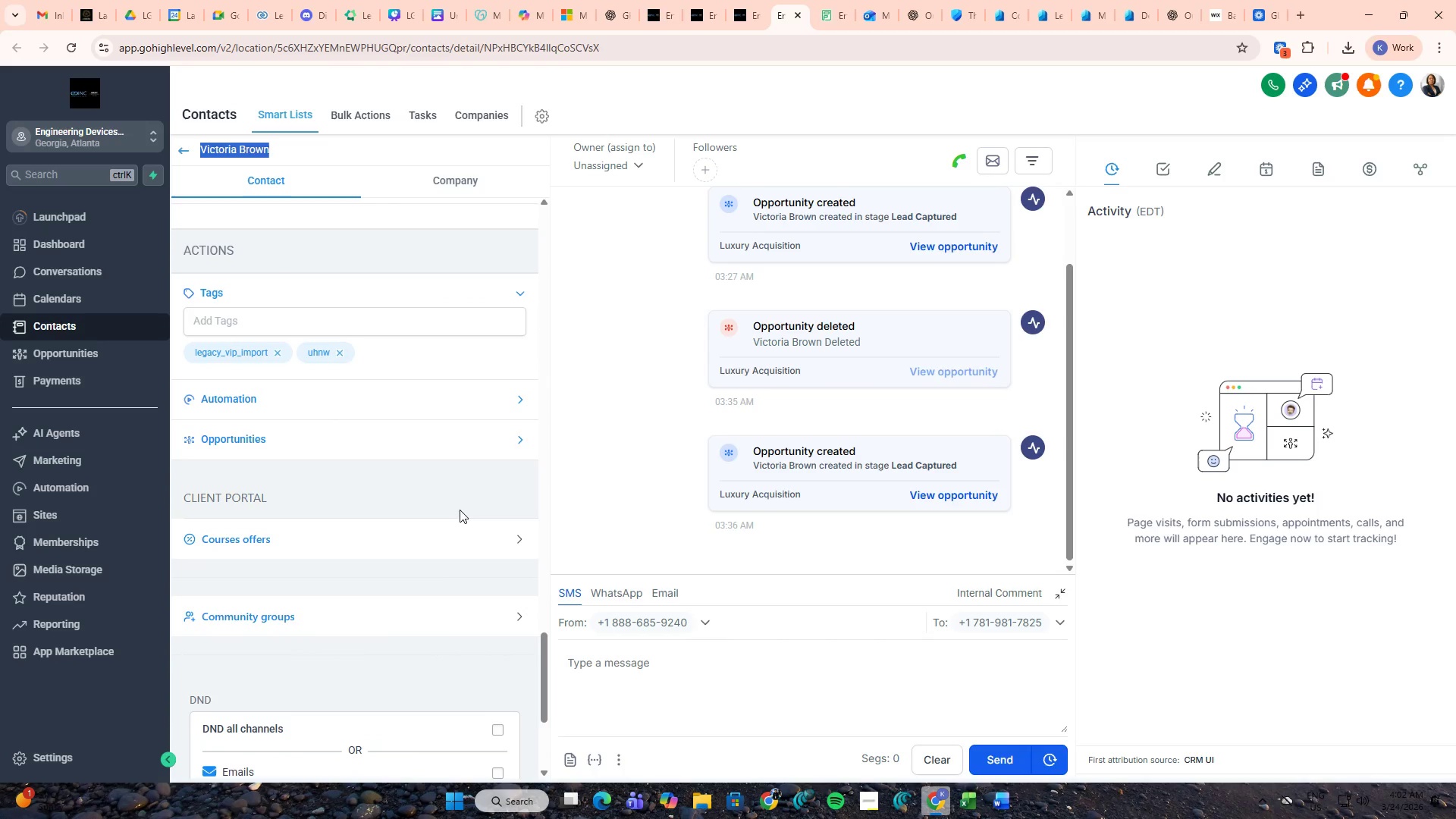 
key(Escape)
 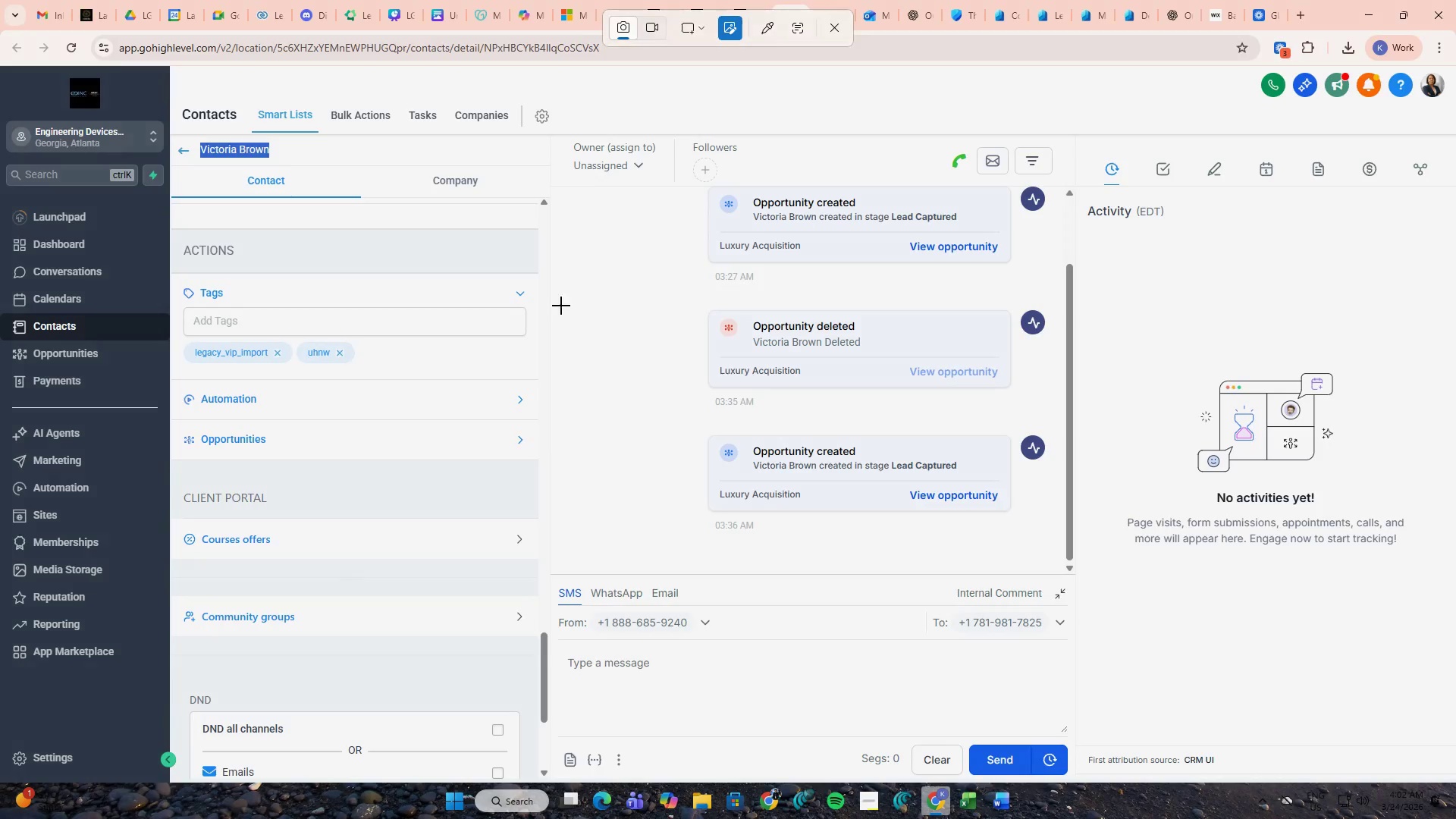 
left_click([562, 307])
 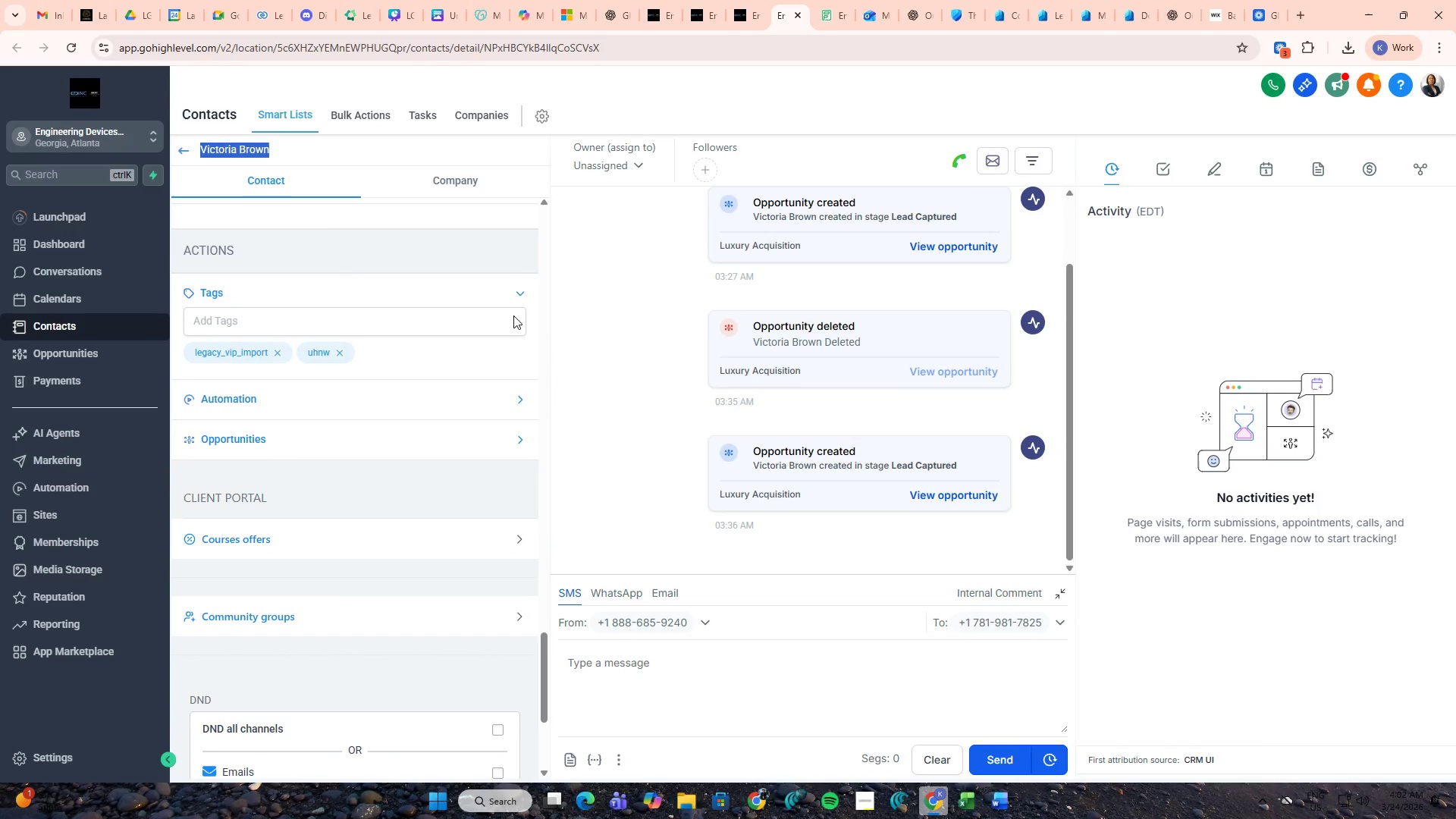 
left_click([394, 358])